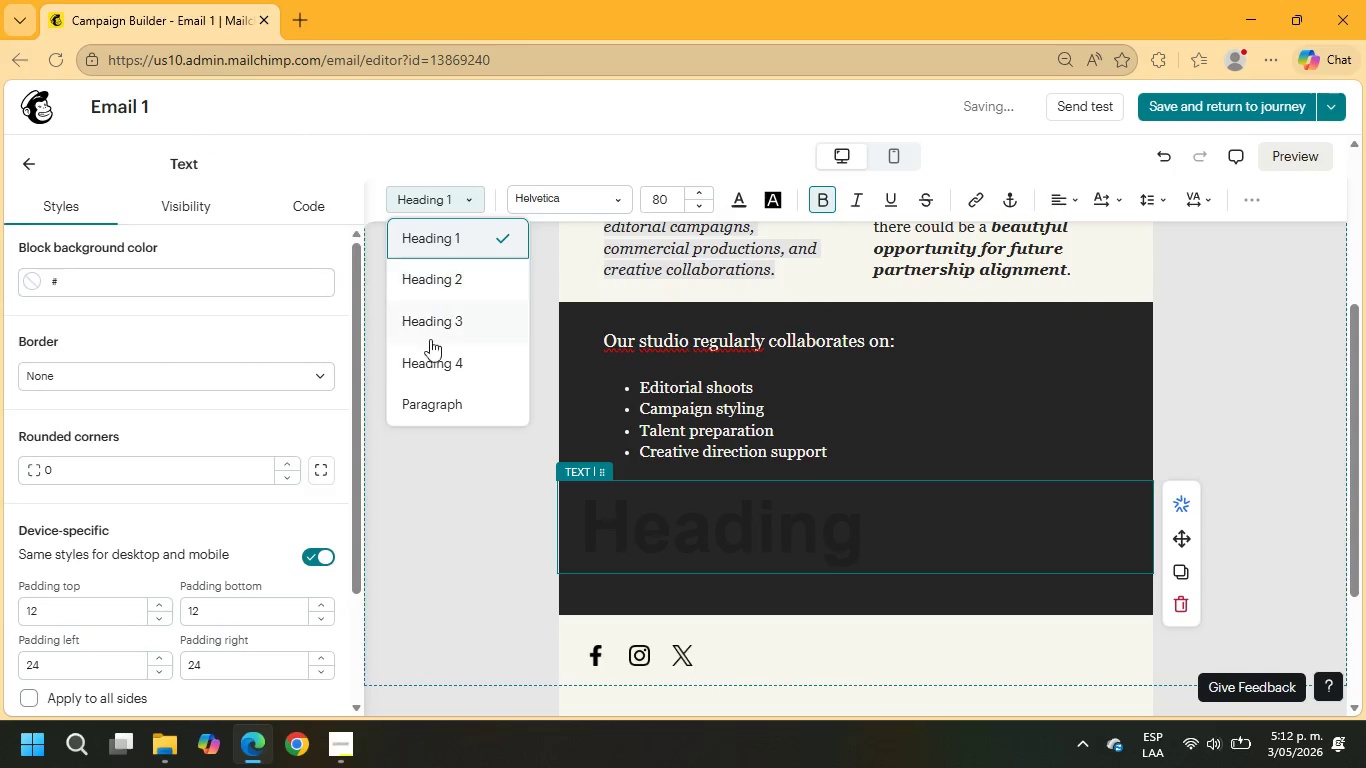 
left_click([444, 405])
 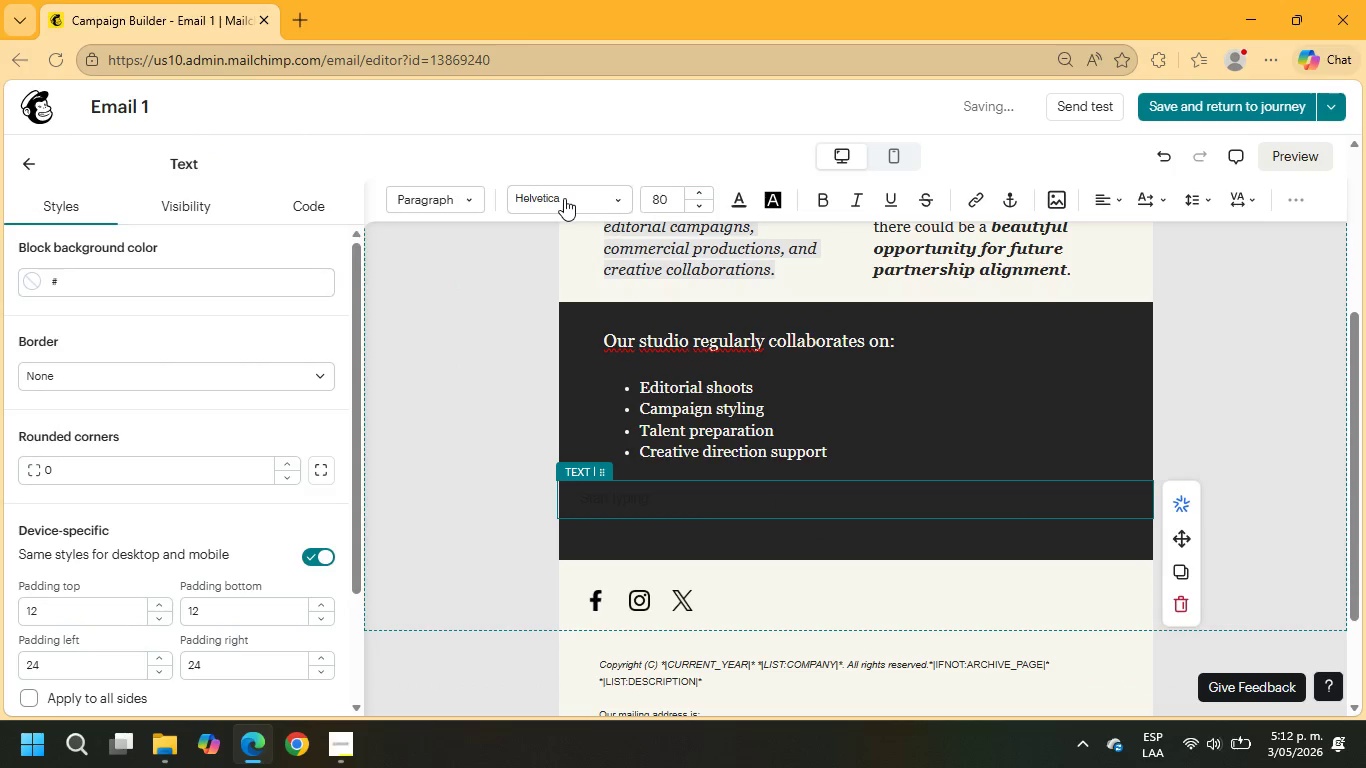 
left_click([564, 198])
 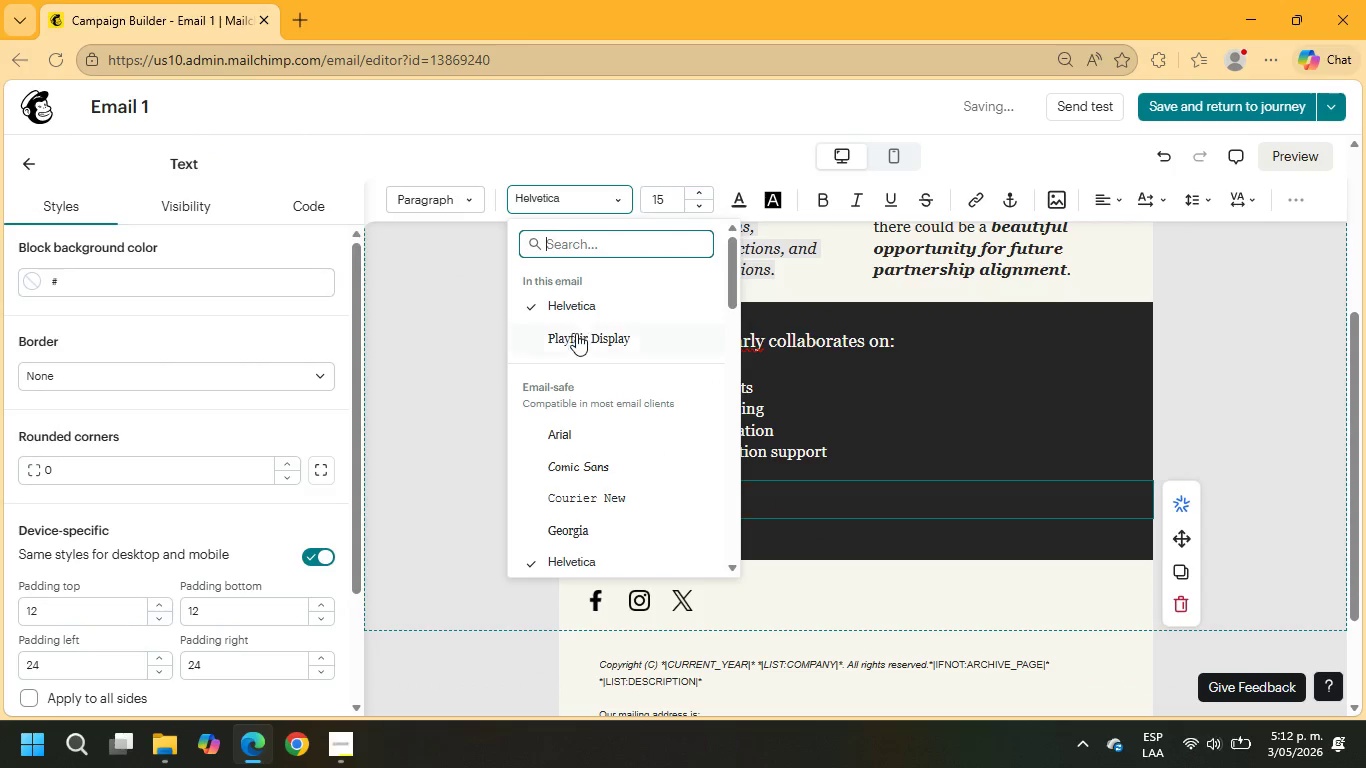 
left_click([576, 343])
 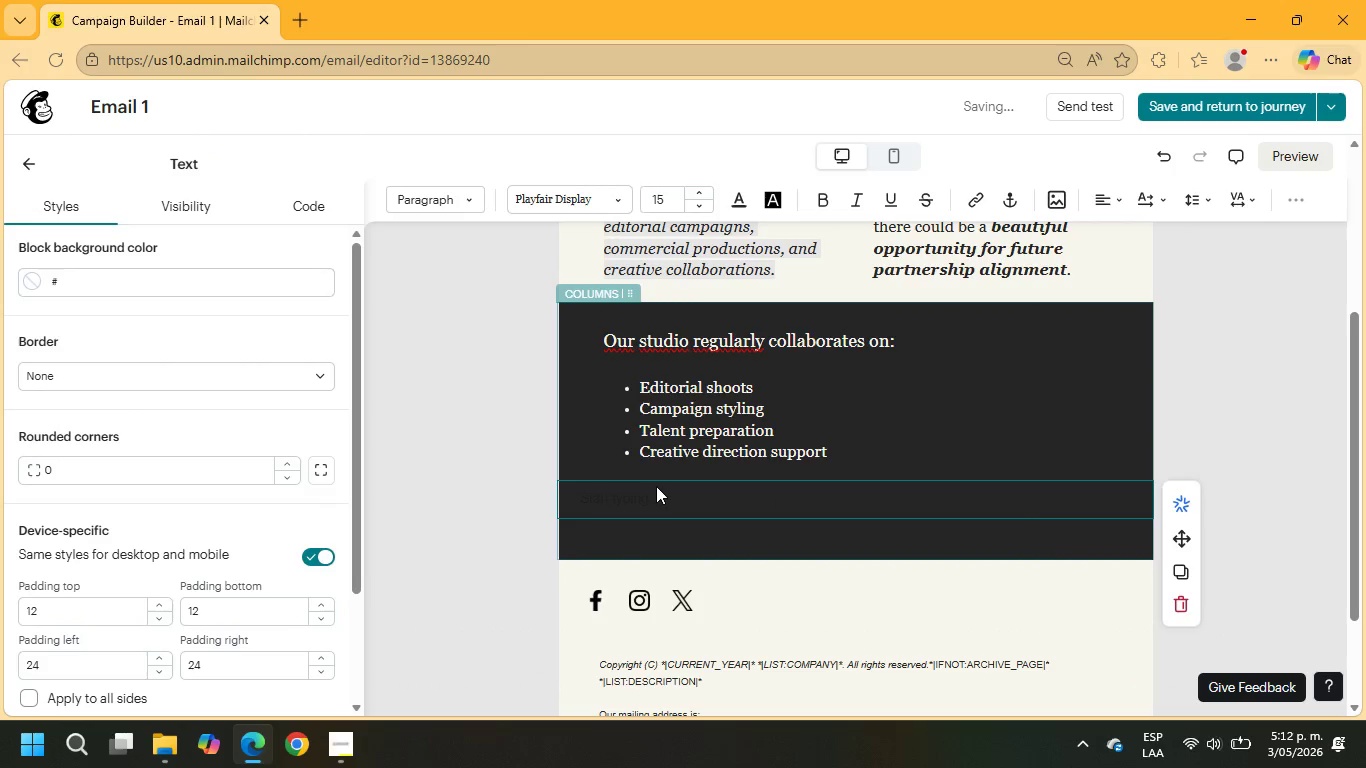 
left_click([632, 493])
 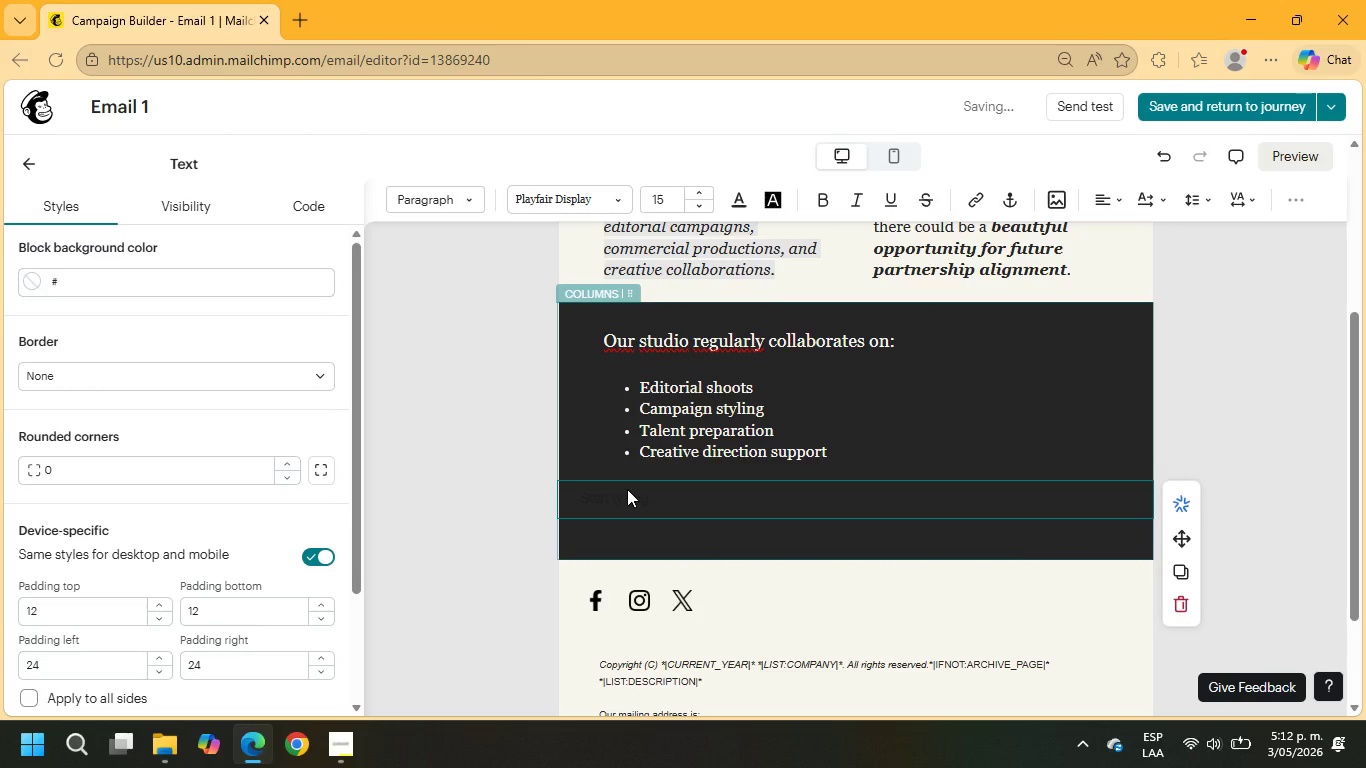 
type(We;d love to begin a conversation and explore ways our teams coul)
 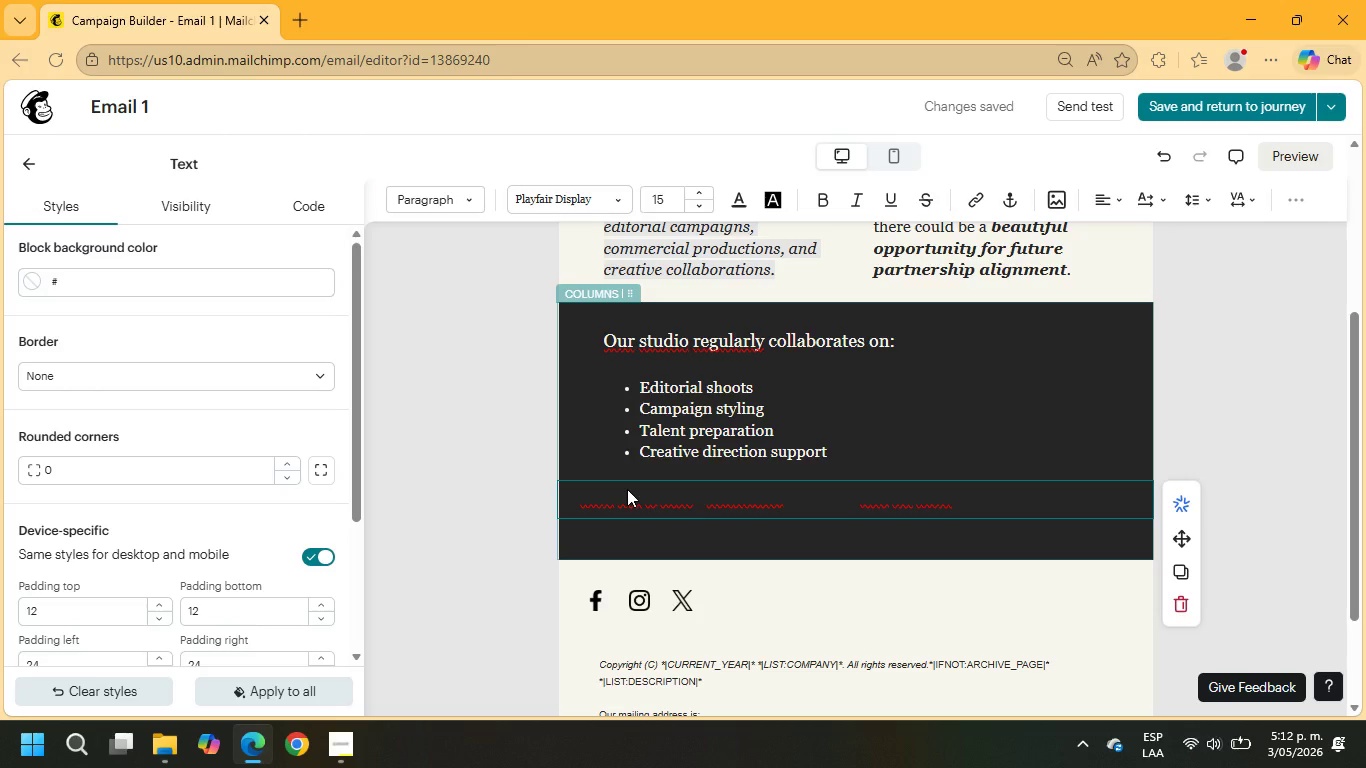 
type( collaborate on future projects)
 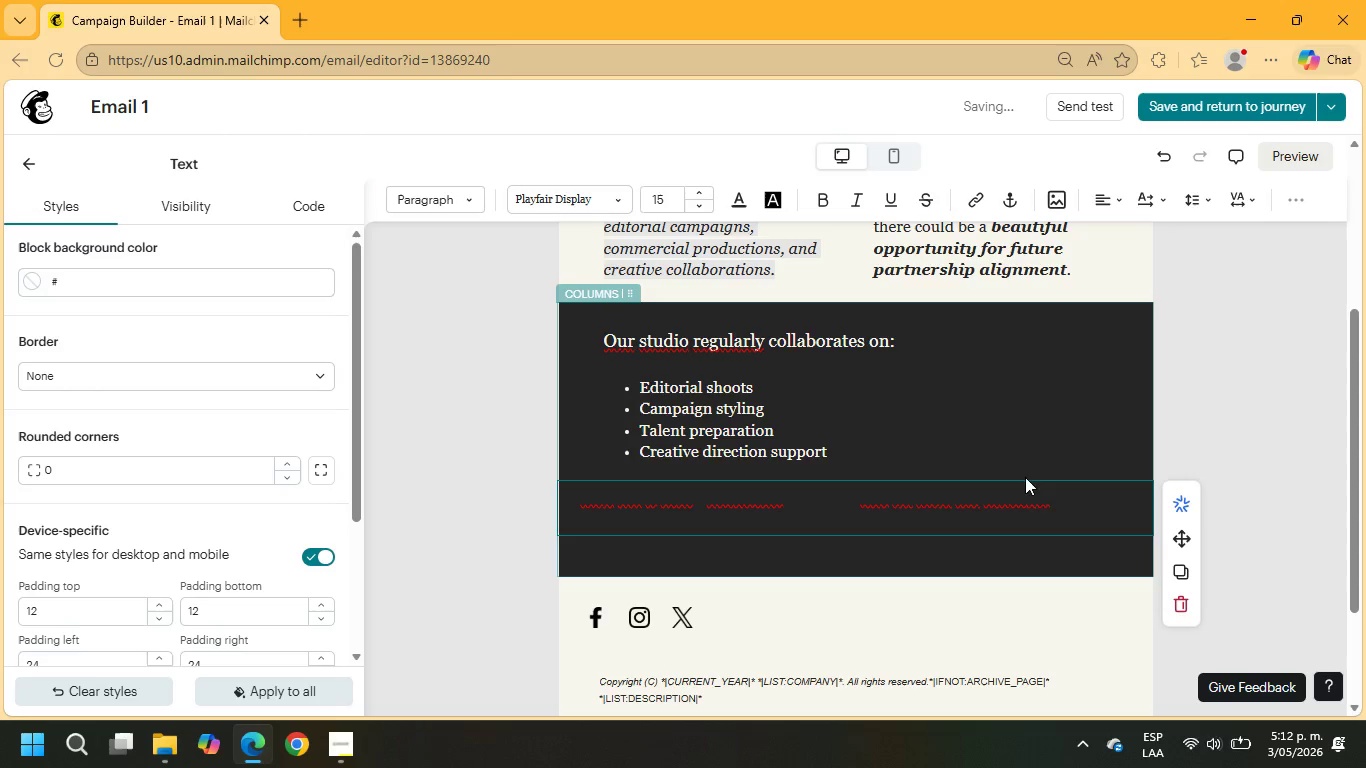 
left_click_drag(start_coordinate=[1083, 499], to_coordinate=[433, 456])
 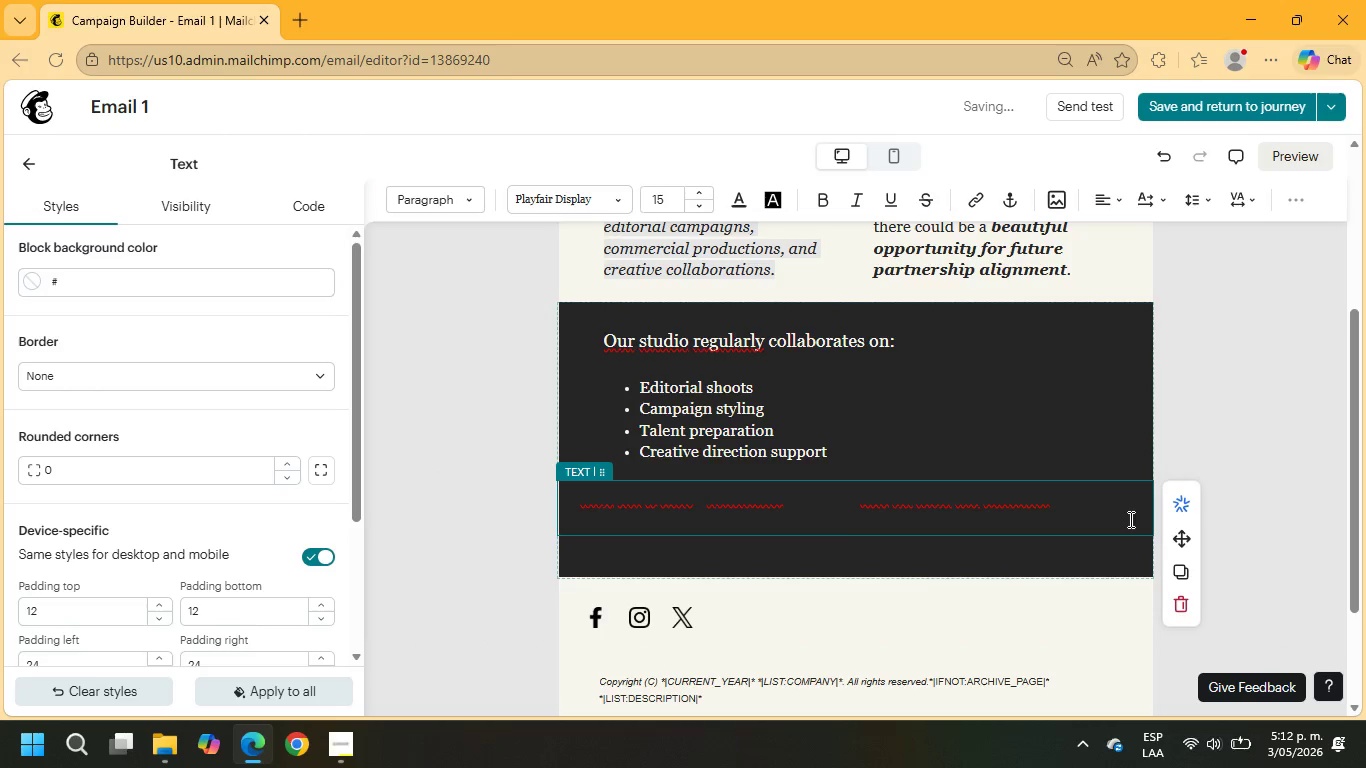 
left_click([1128, 502])
 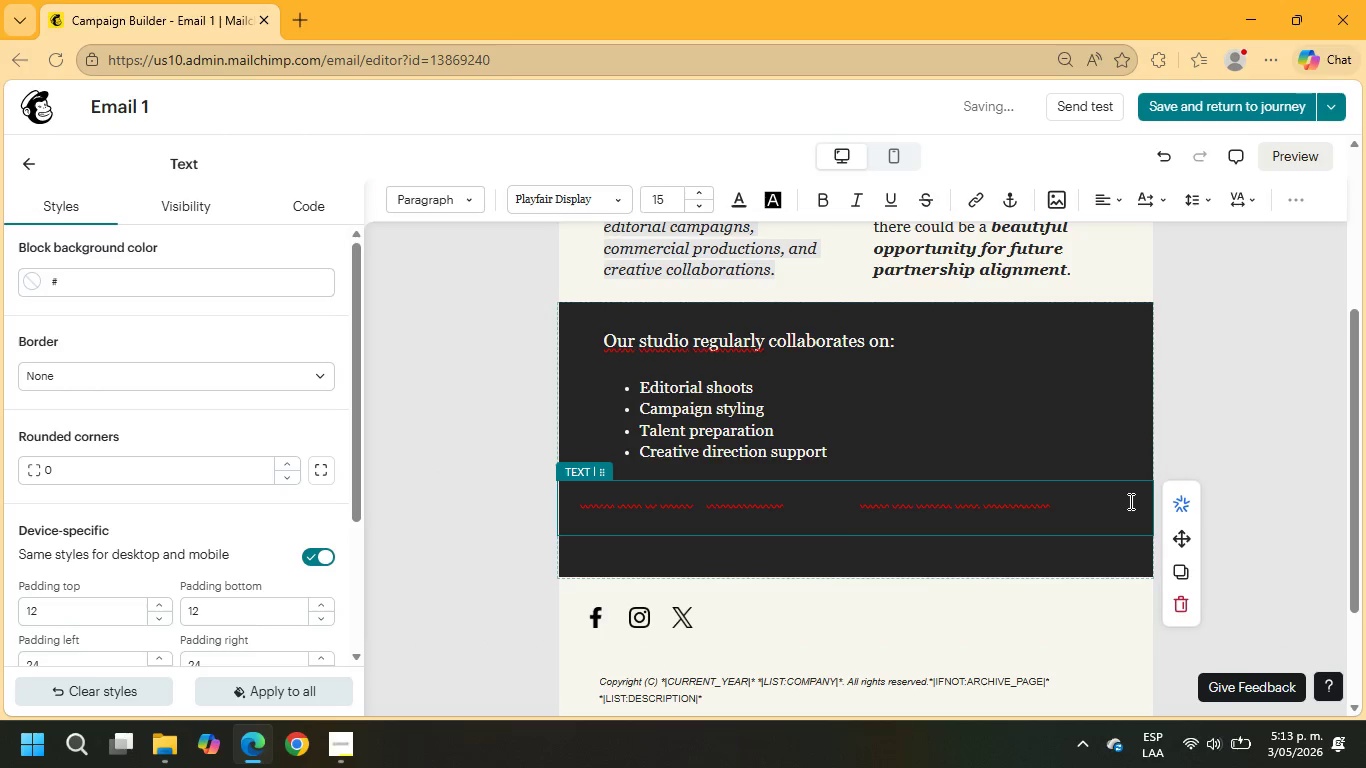 
left_click_drag(start_coordinate=[1129, 501], to_coordinate=[428, 462])
 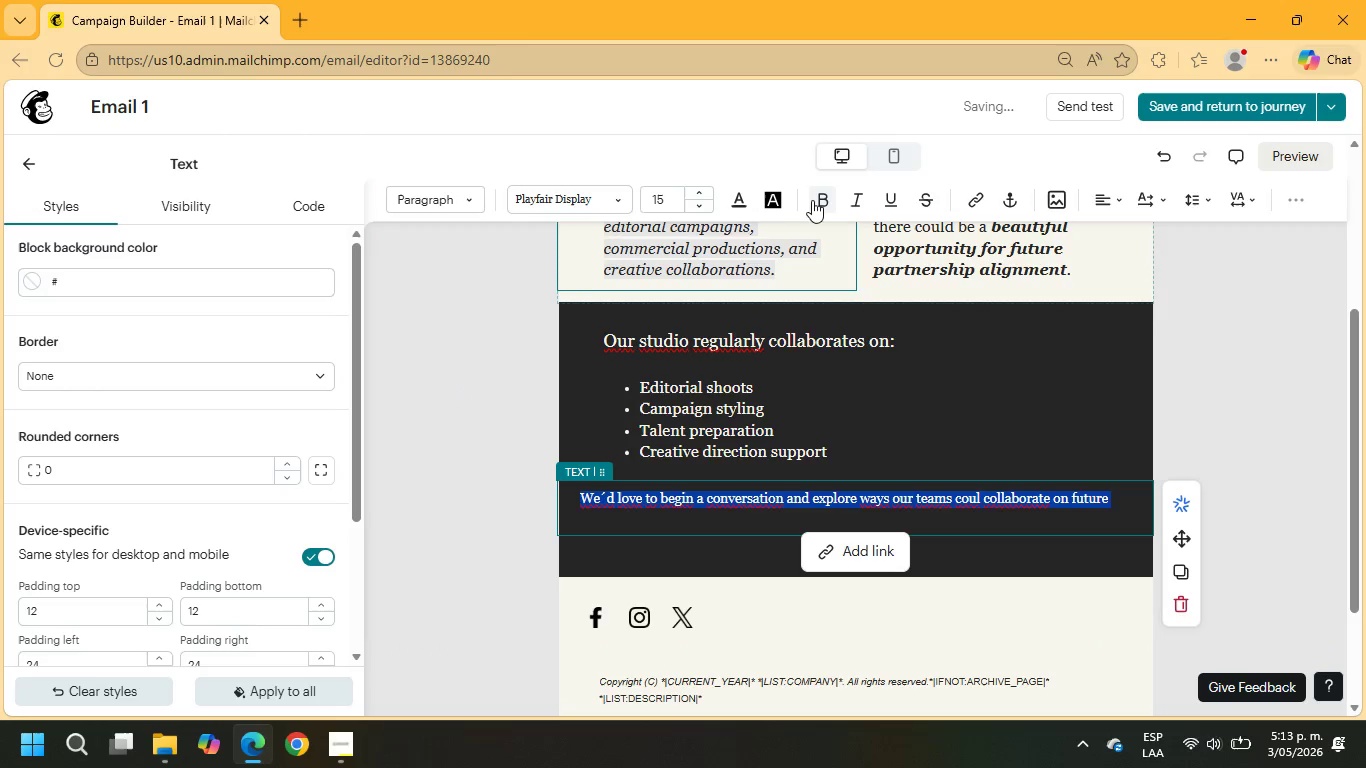 
left_click([744, 200])
 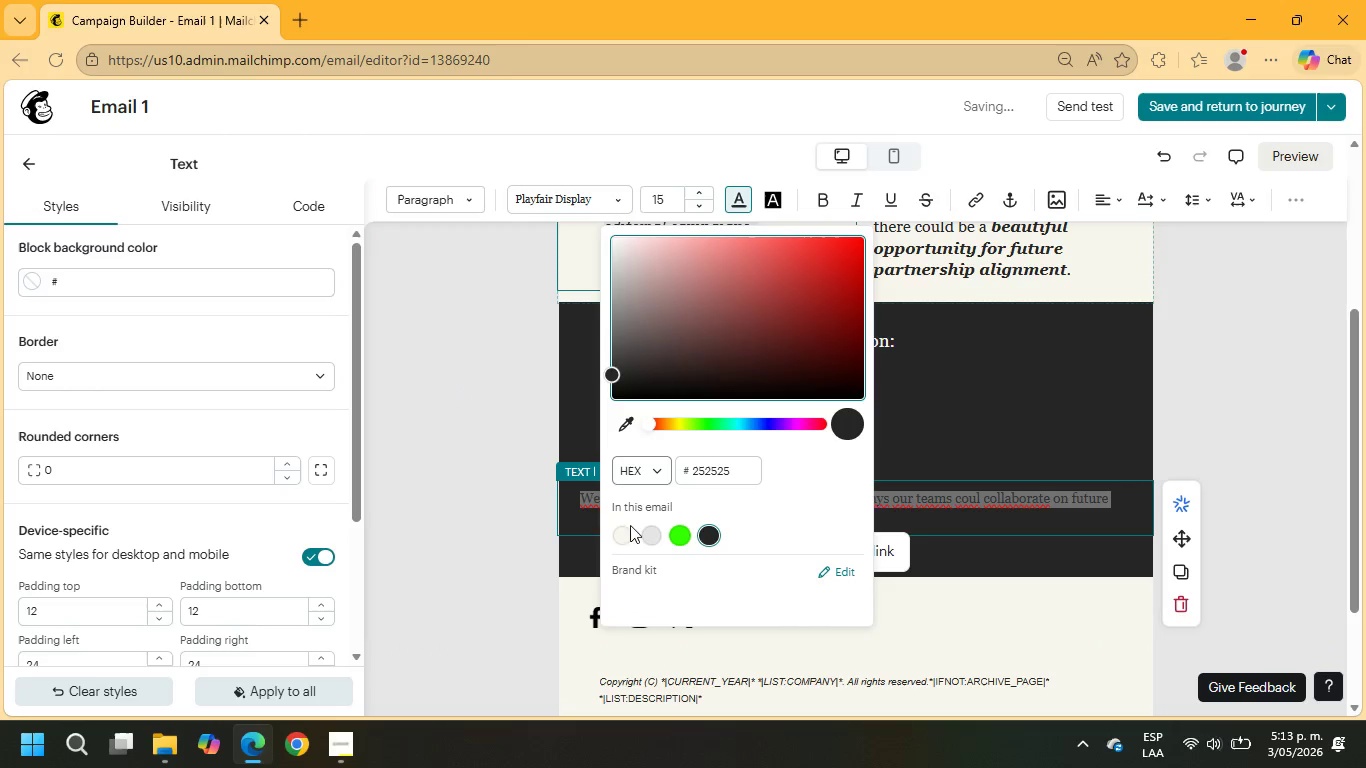 
left_click([625, 535])
 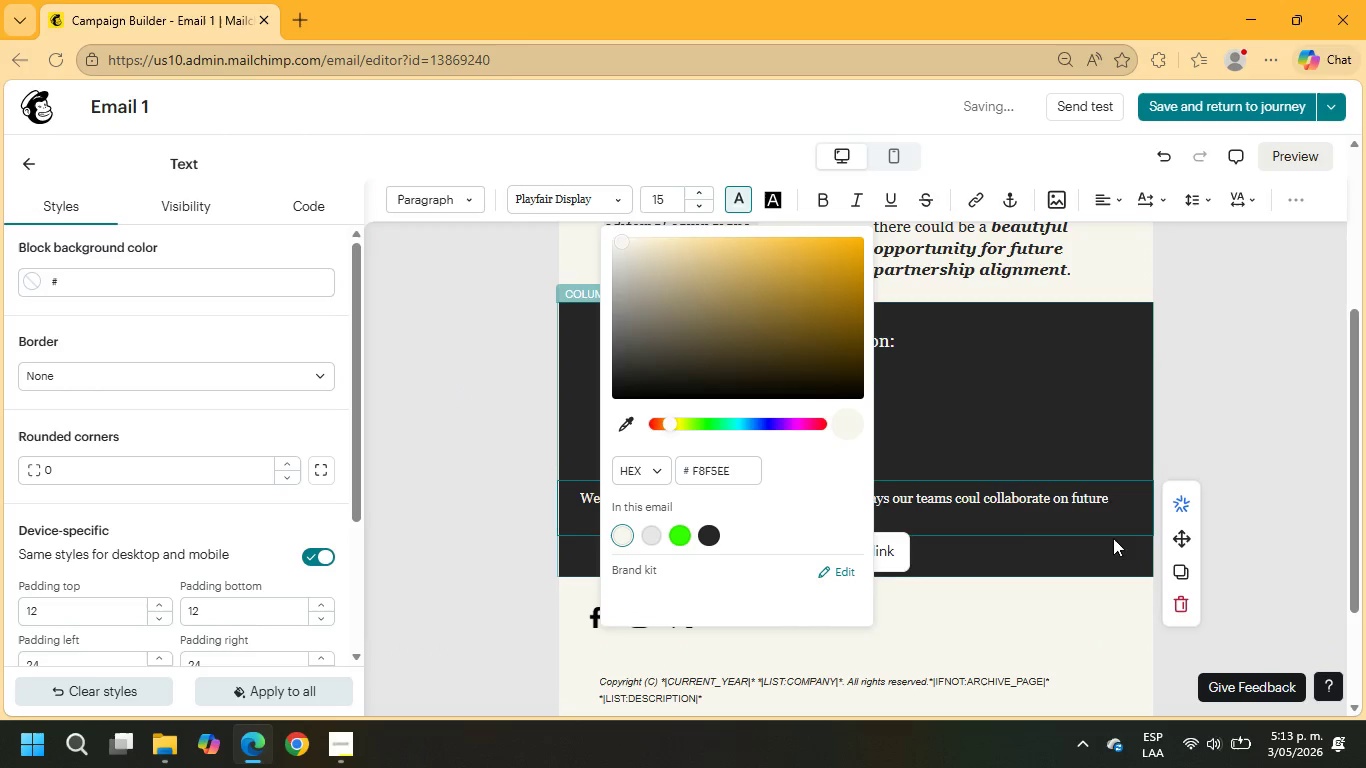 
left_click([1115, 505])
 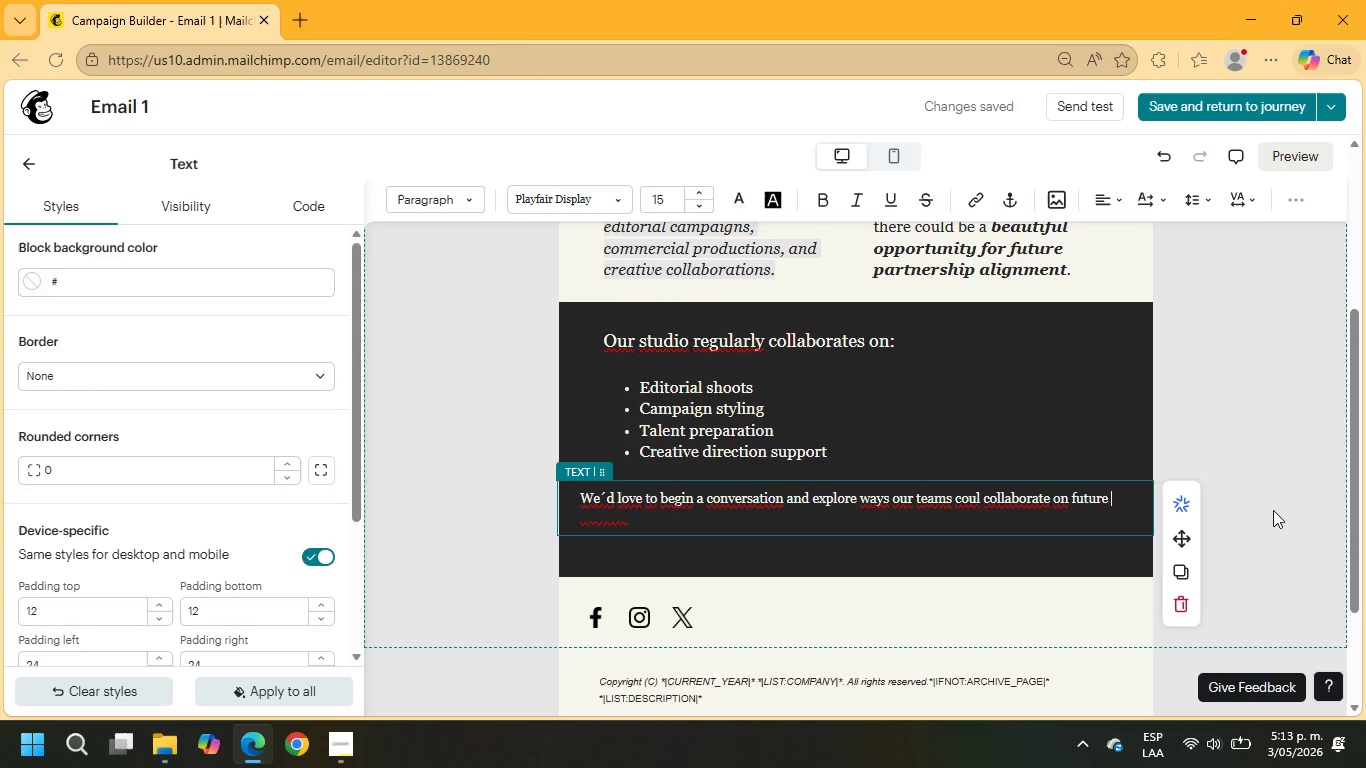 
wait(7.73)
 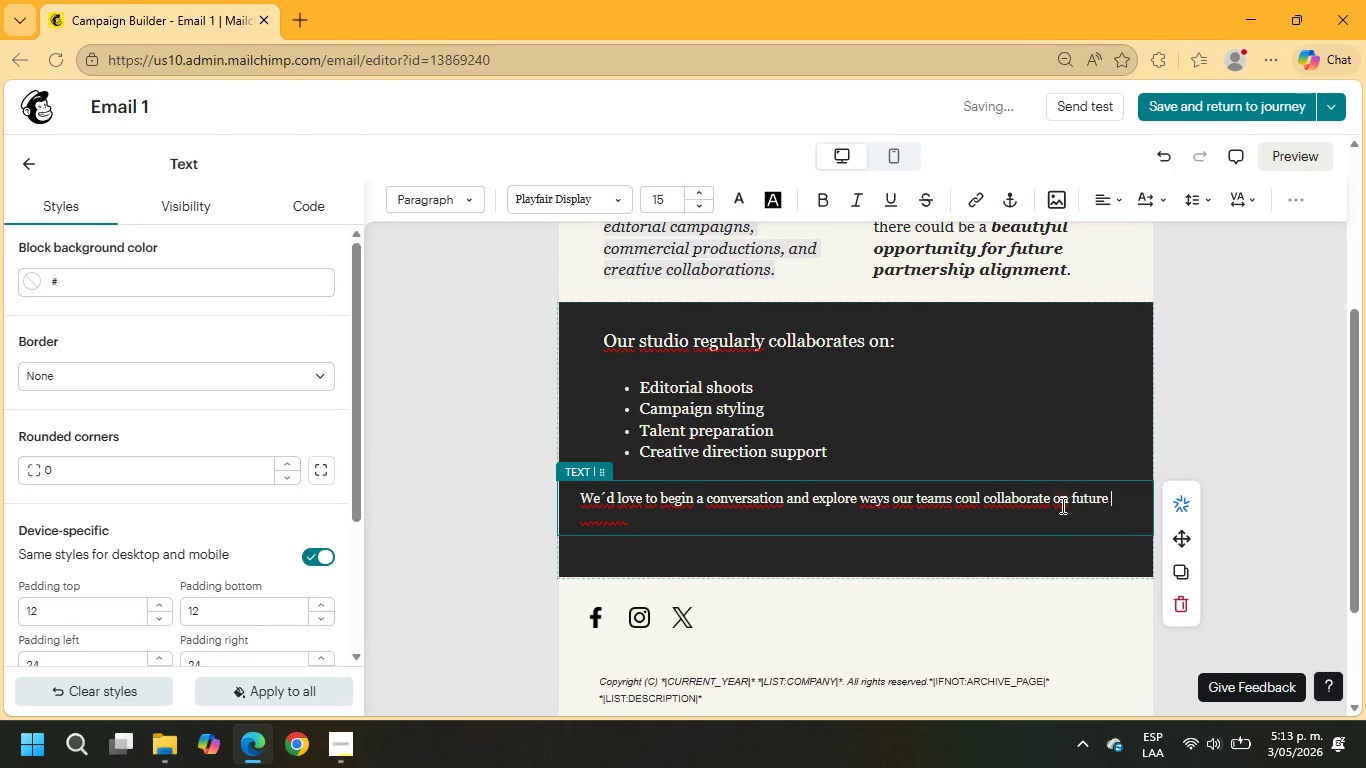 
left_click_drag(start_coordinate=[629, 521], to_coordinate=[565, 491])
 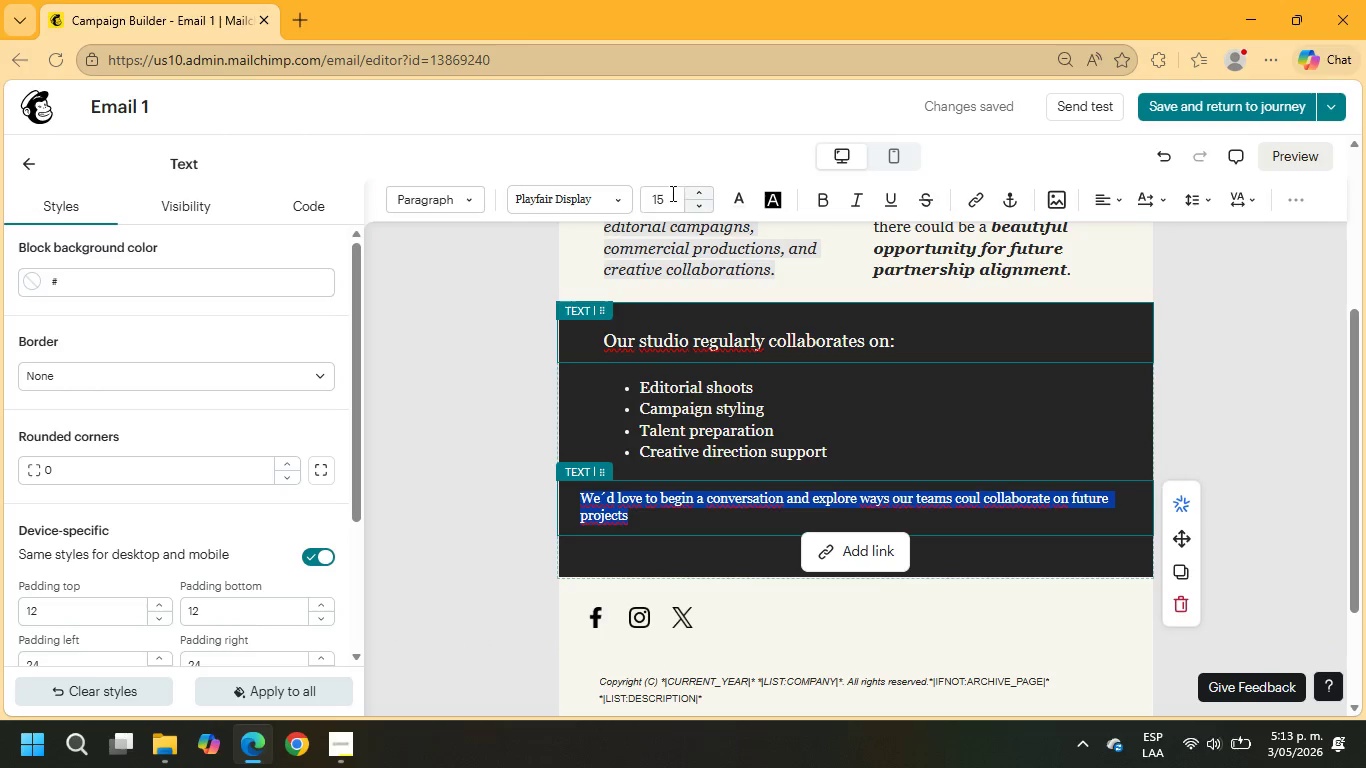 
left_click_drag(start_coordinate=[671, 193], to_coordinate=[623, 193])
 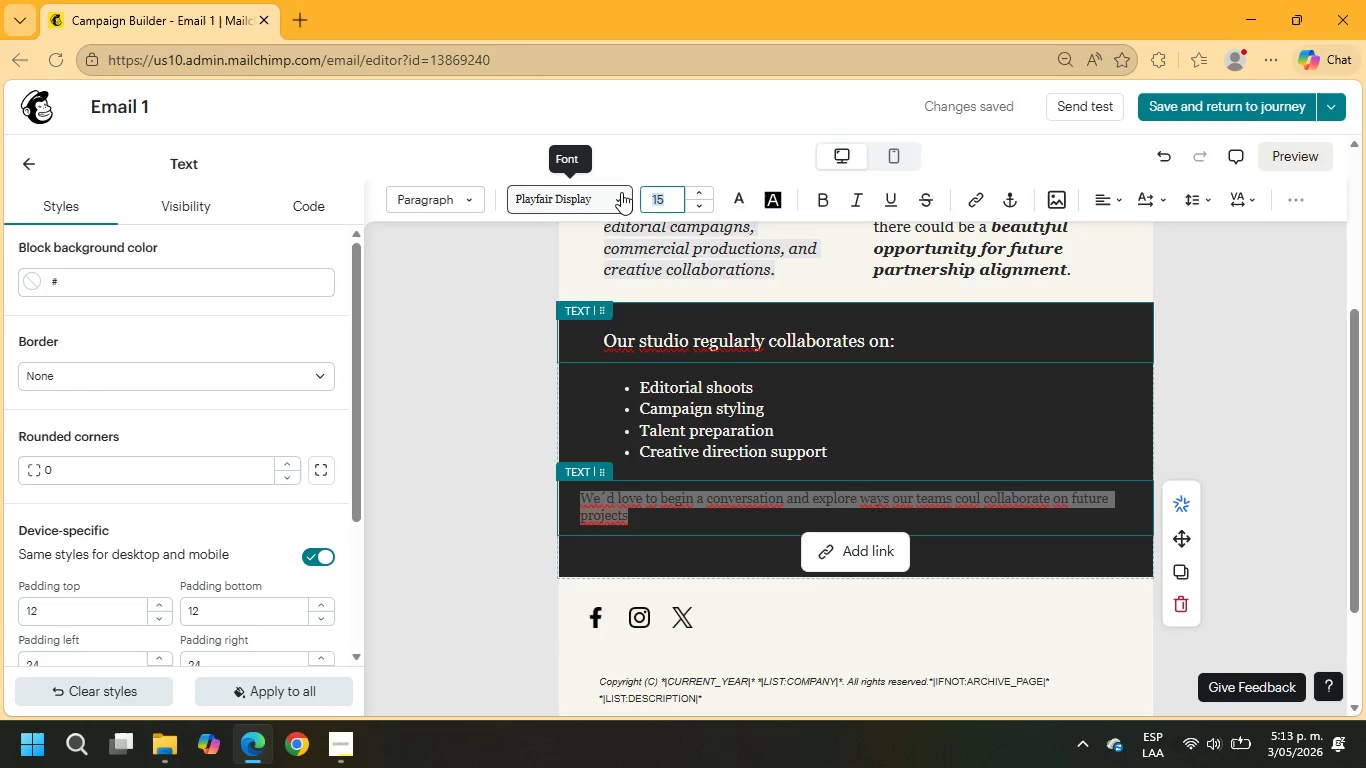 
key(Numpad1)
 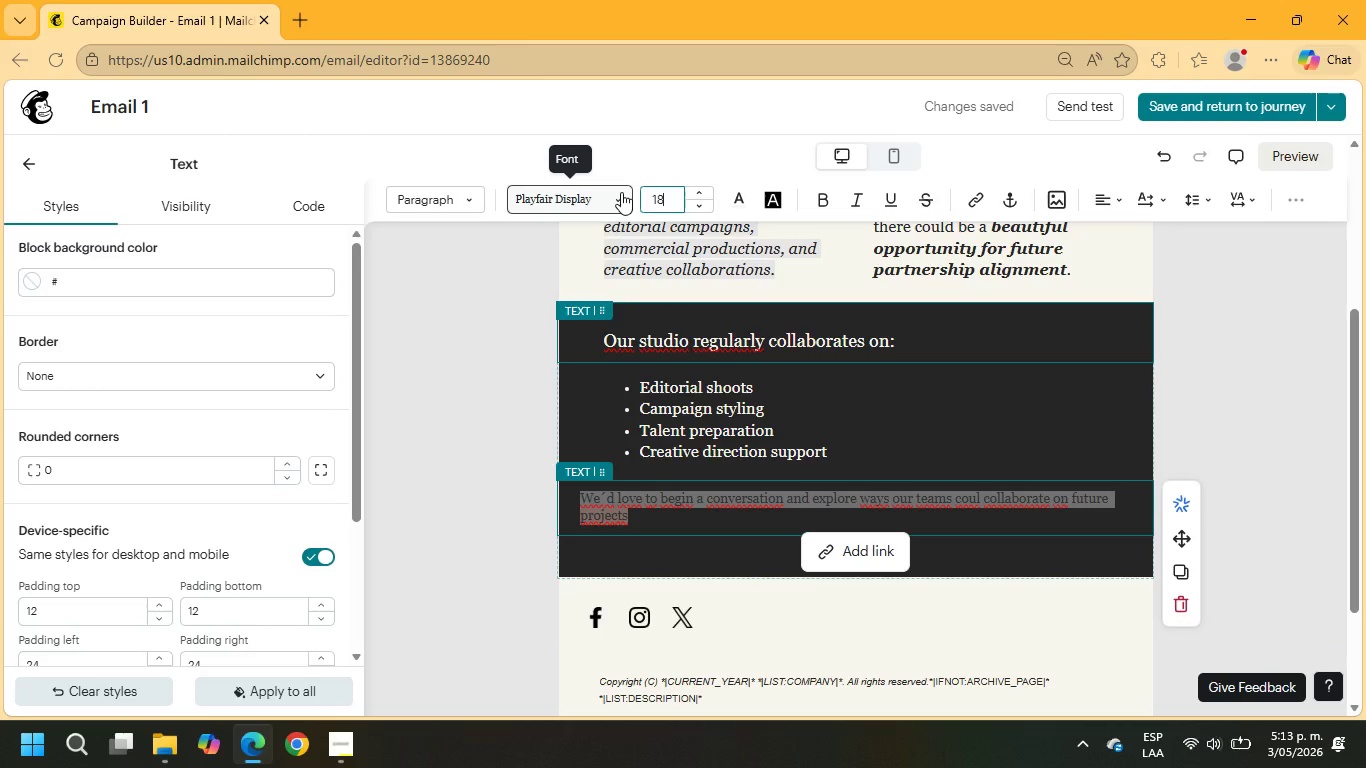 
key(Numpad8)
 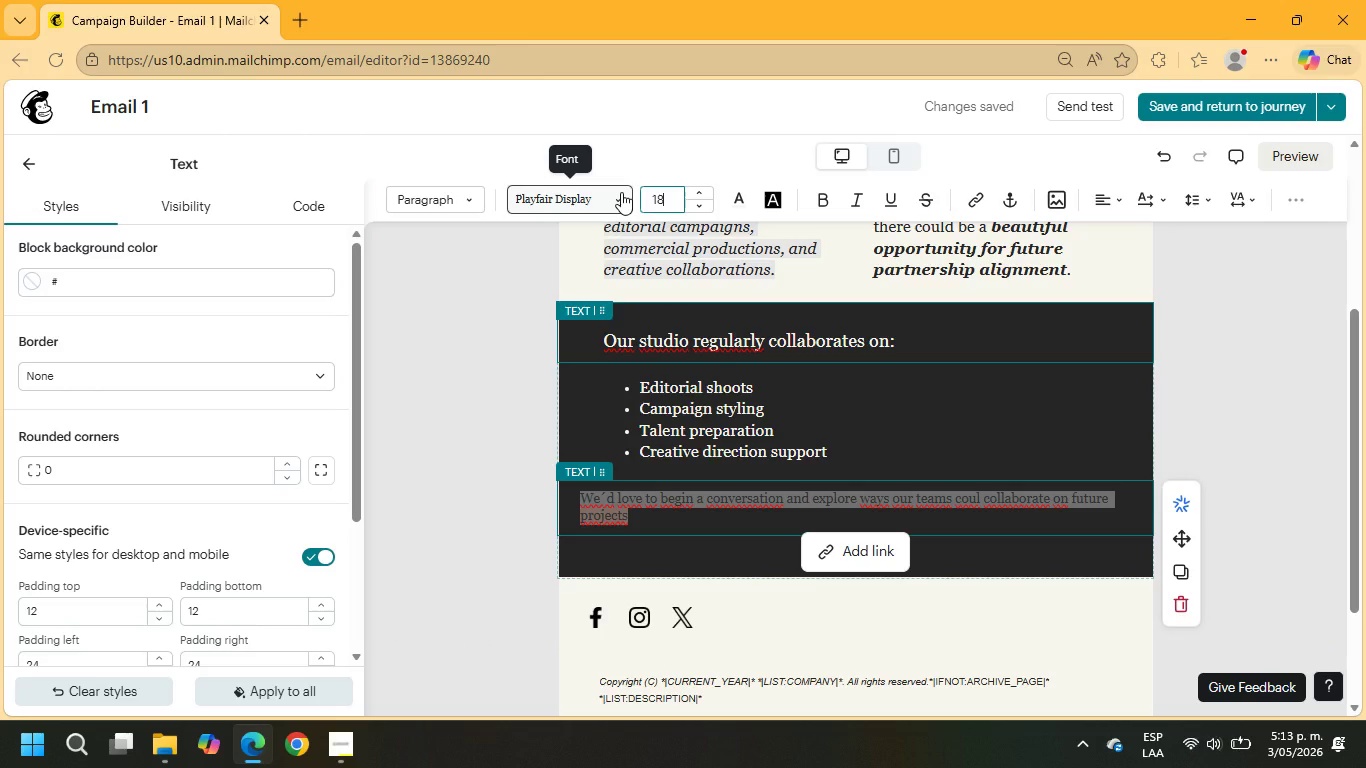 
key(NumpadEnter)
 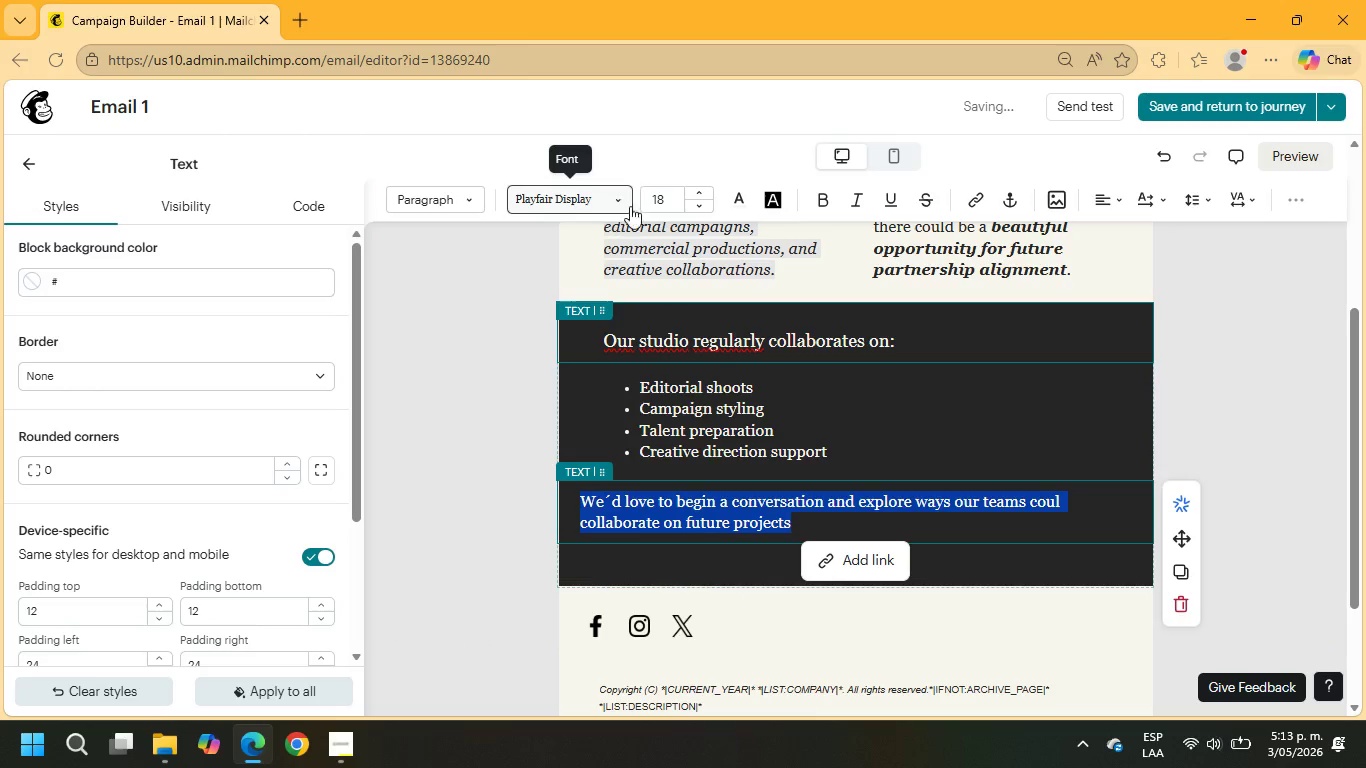 
left_click([741, 196])
 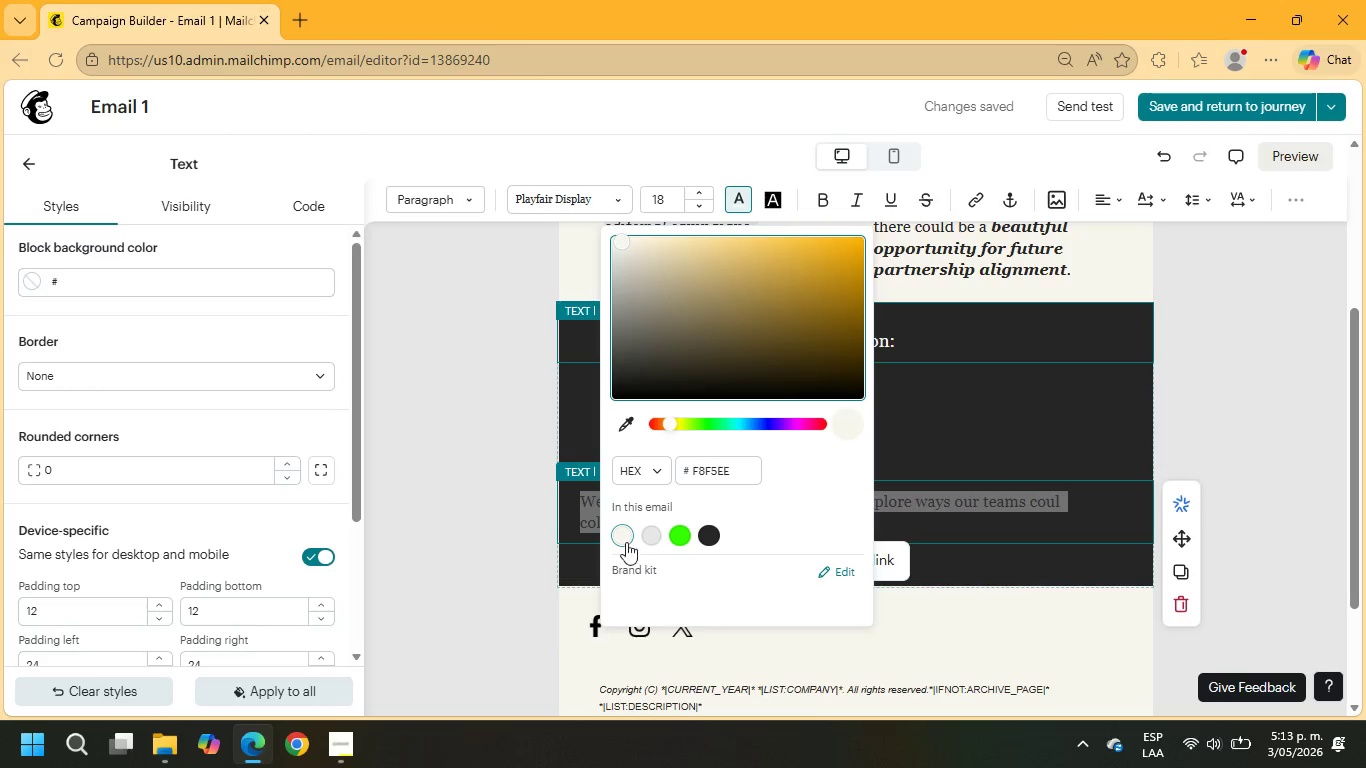 
left_click([624, 536])
 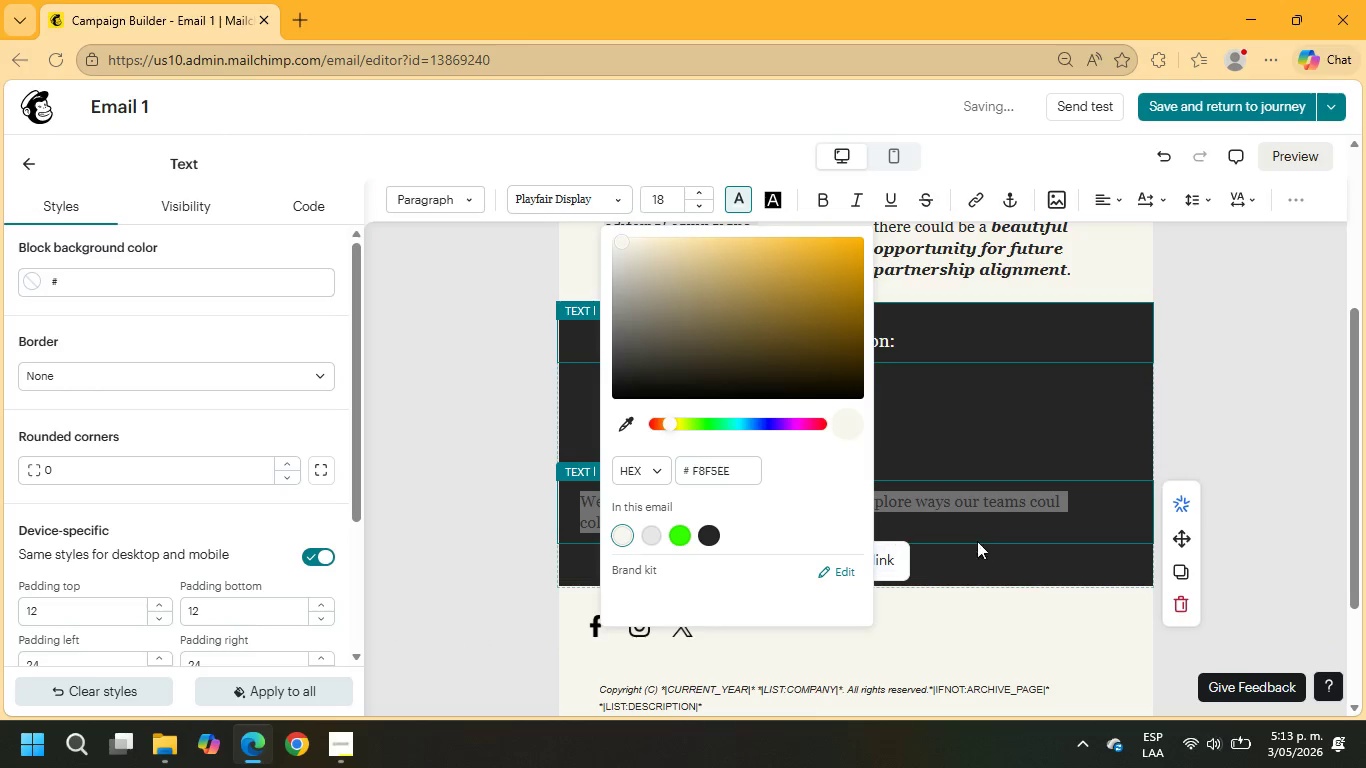 
left_click([977, 528])
 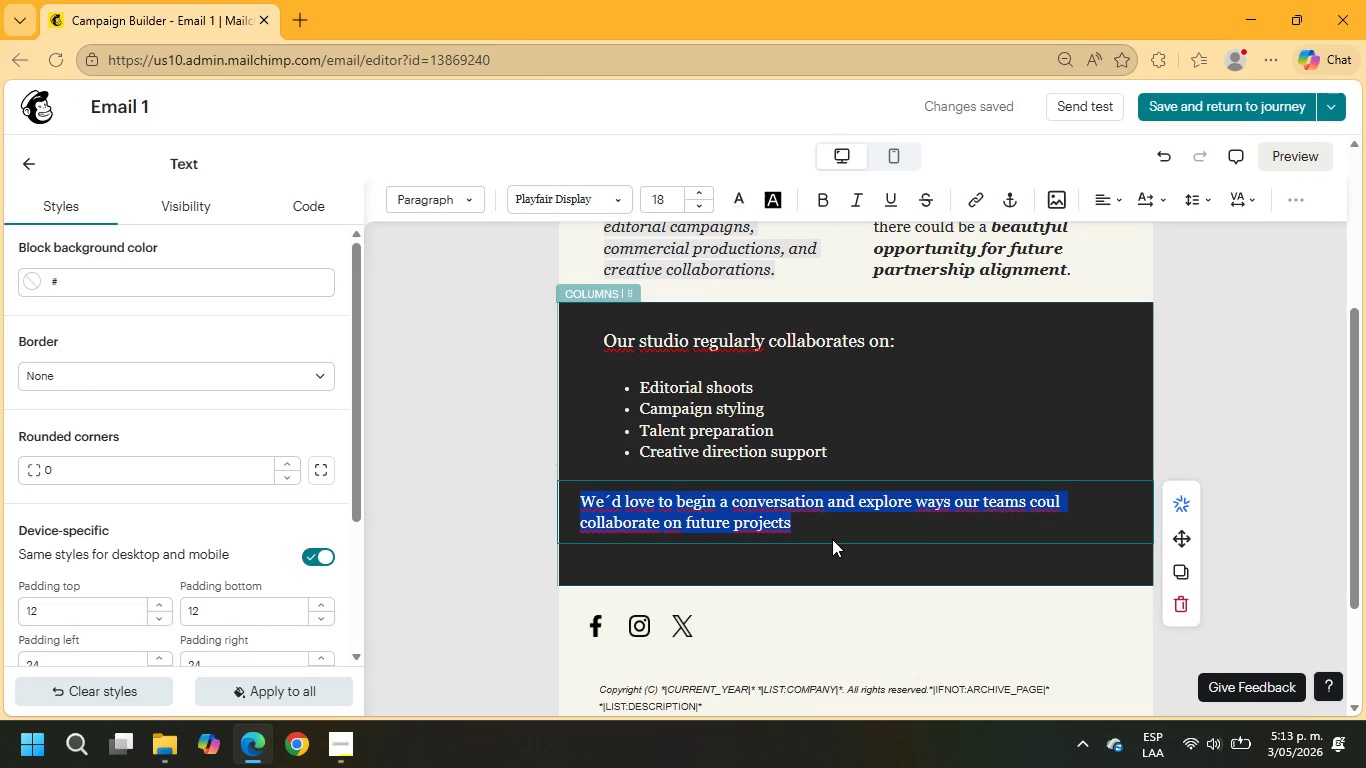 
wait(22.47)
 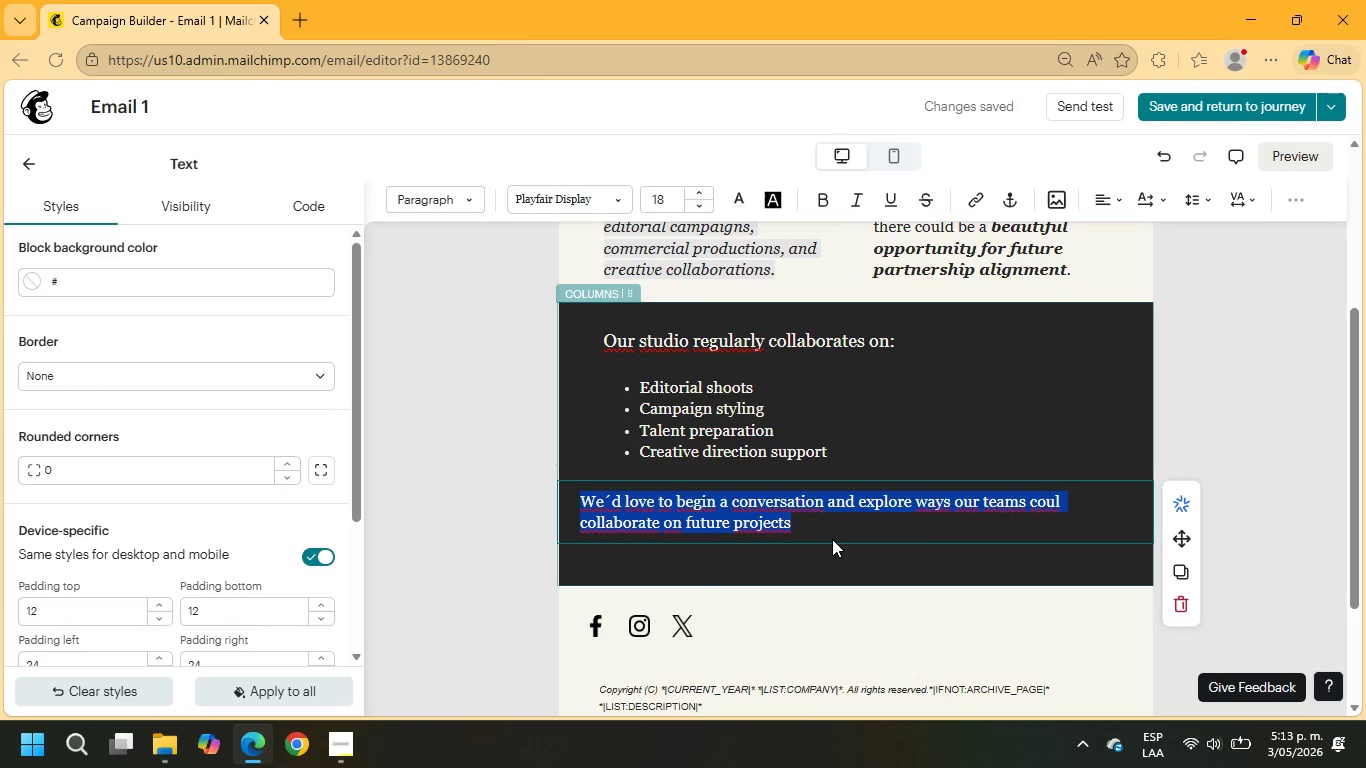 
left_click([1099, 199])
 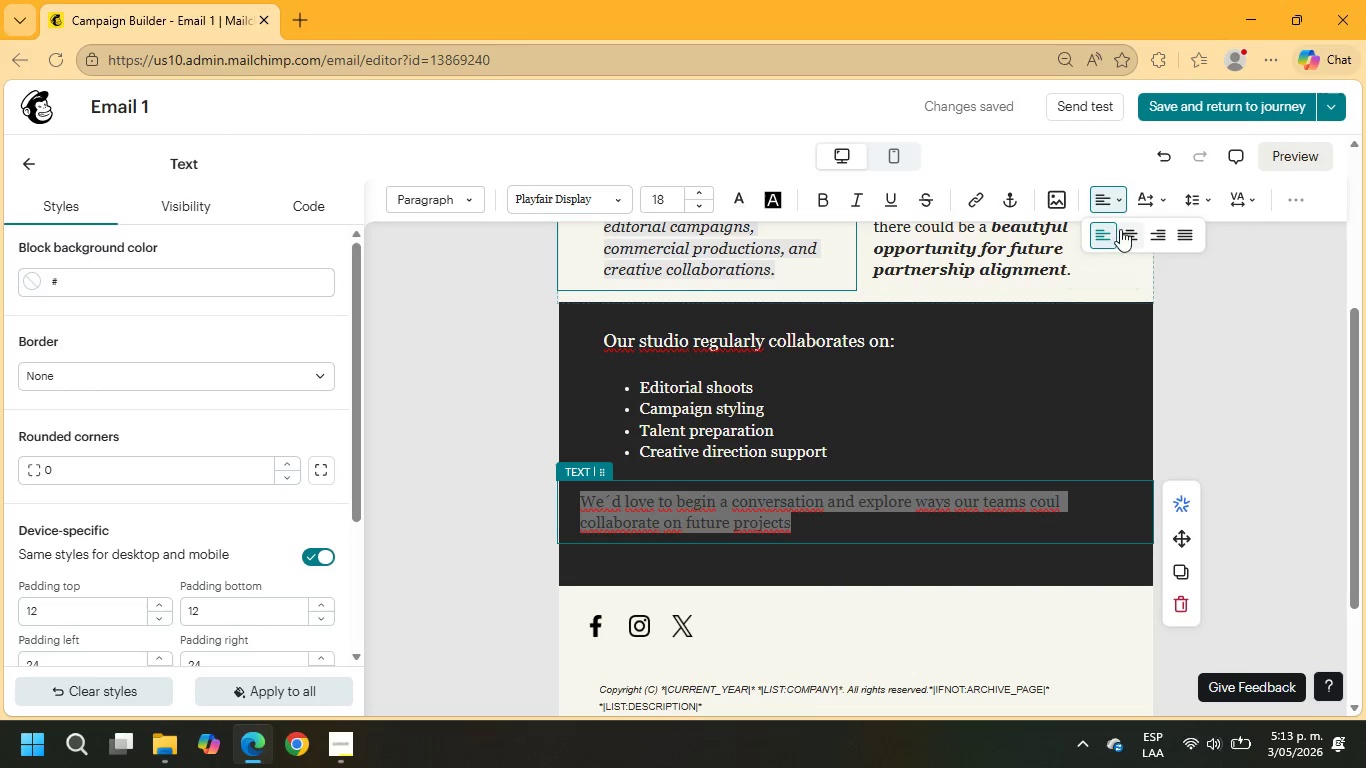 
left_click([1125, 229])
 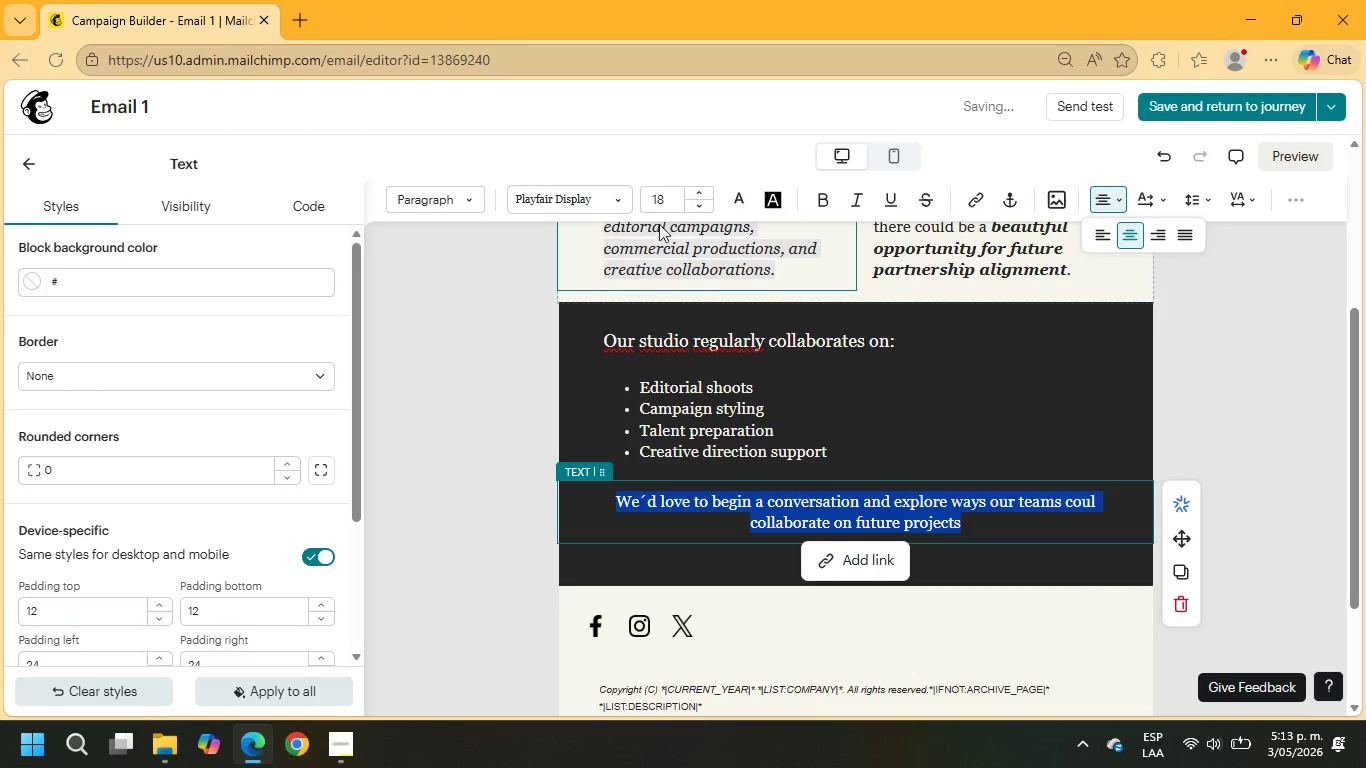 
left_click([1307, 394])
 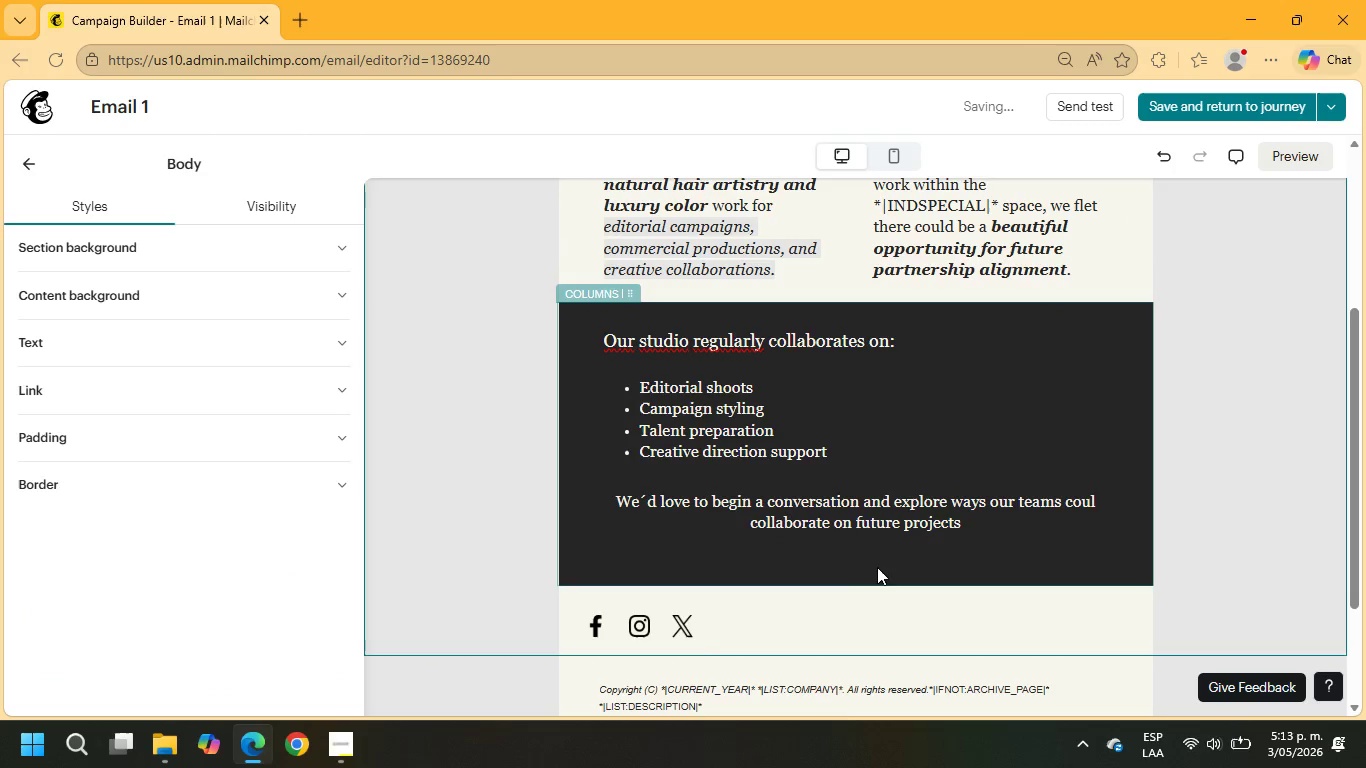 
left_click([877, 565])
 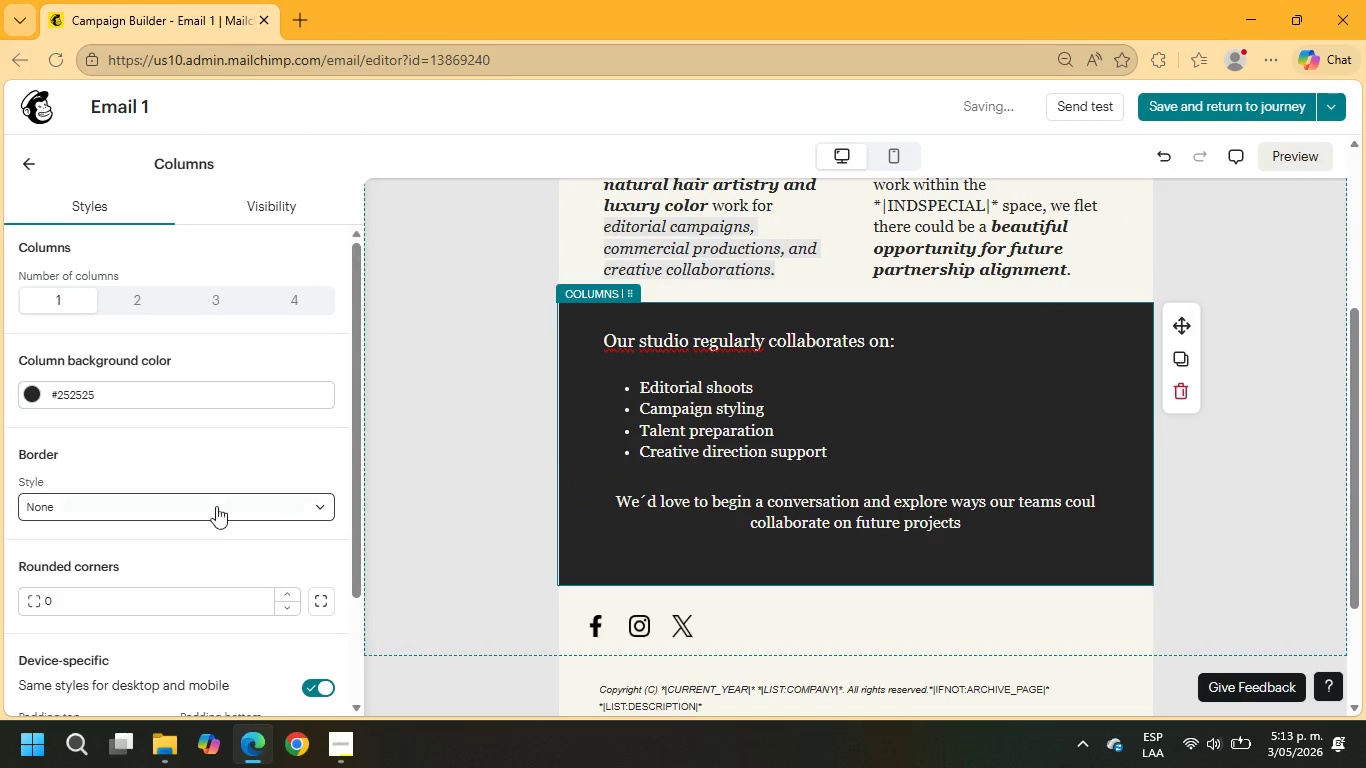 
scroll: coordinate [199, 537], scroll_direction: down, amount: 4.0
 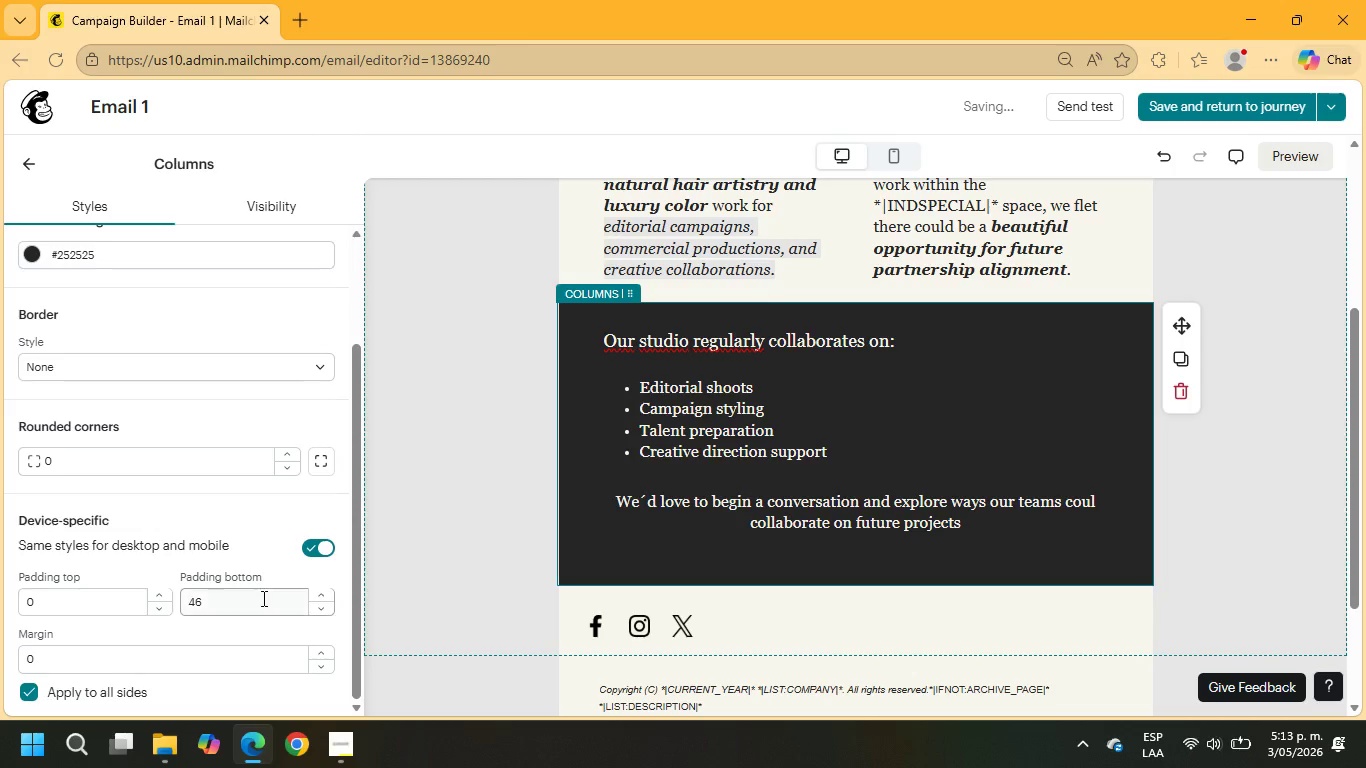 
left_click_drag(start_coordinate=[246, 600], to_coordinate=[159, 602])
 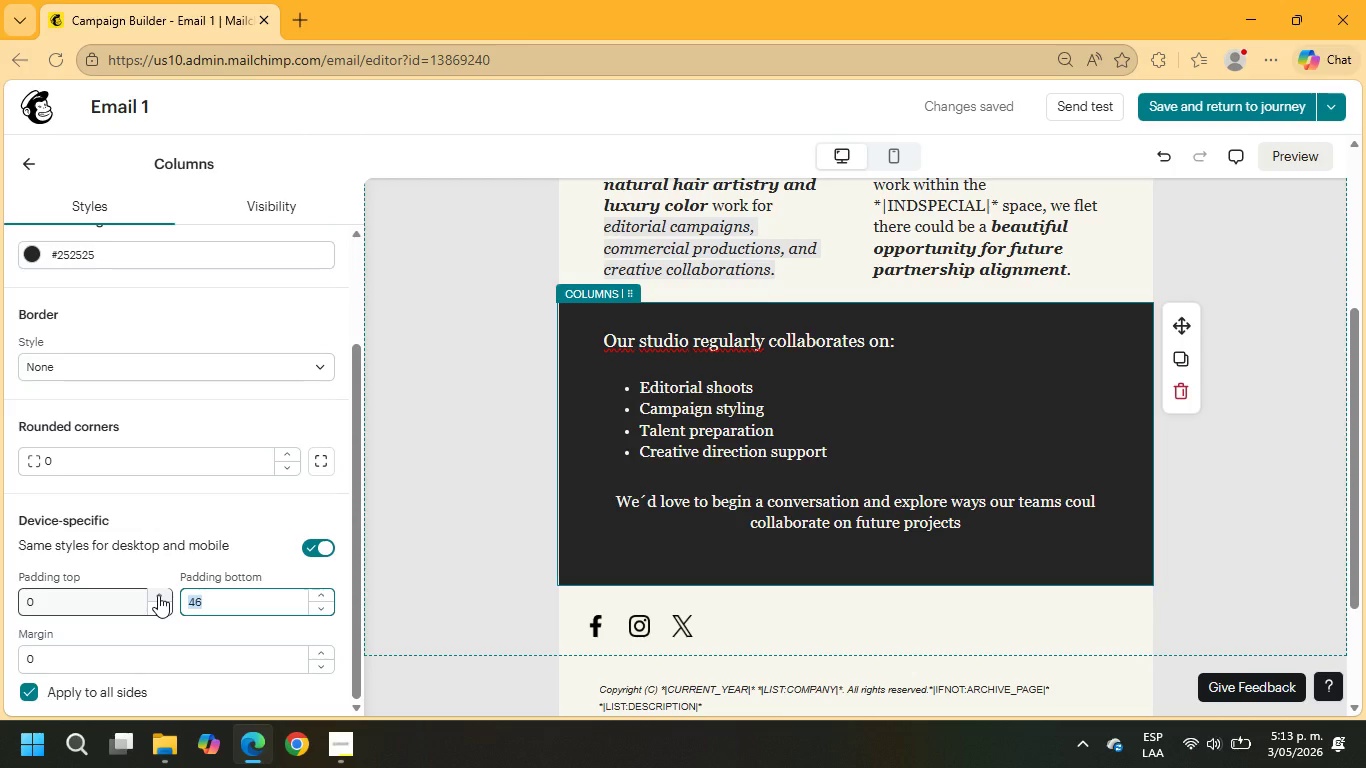 
key(Numpad2)
 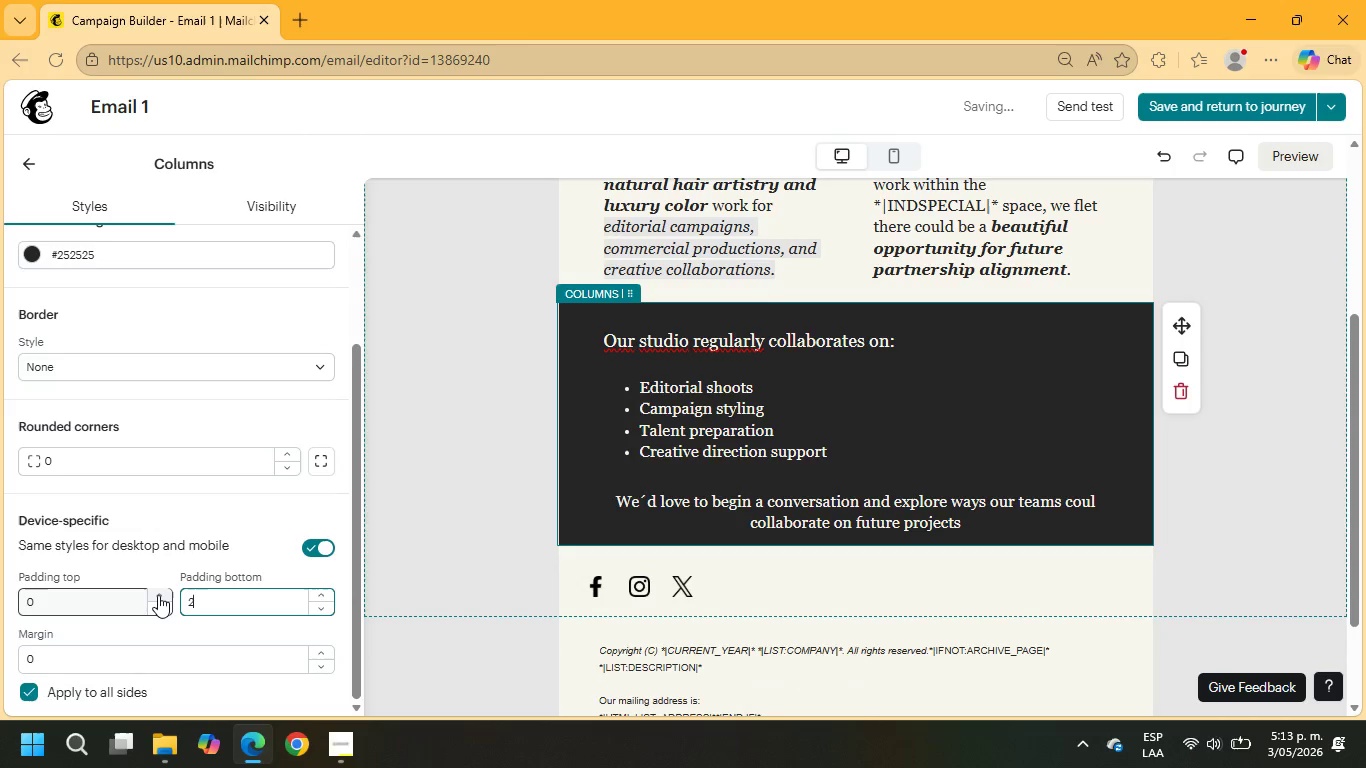 
key(Numpad0)
 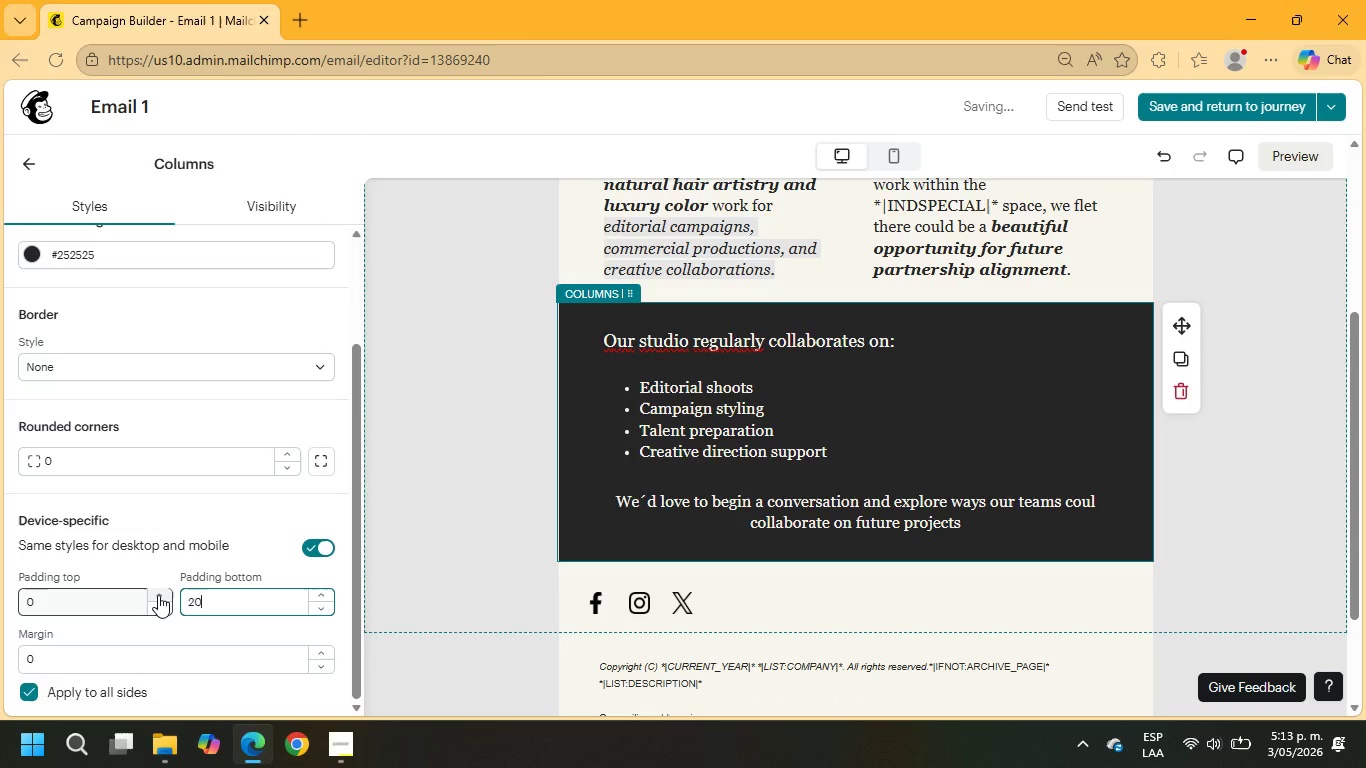 
key(NumpadEnter)
 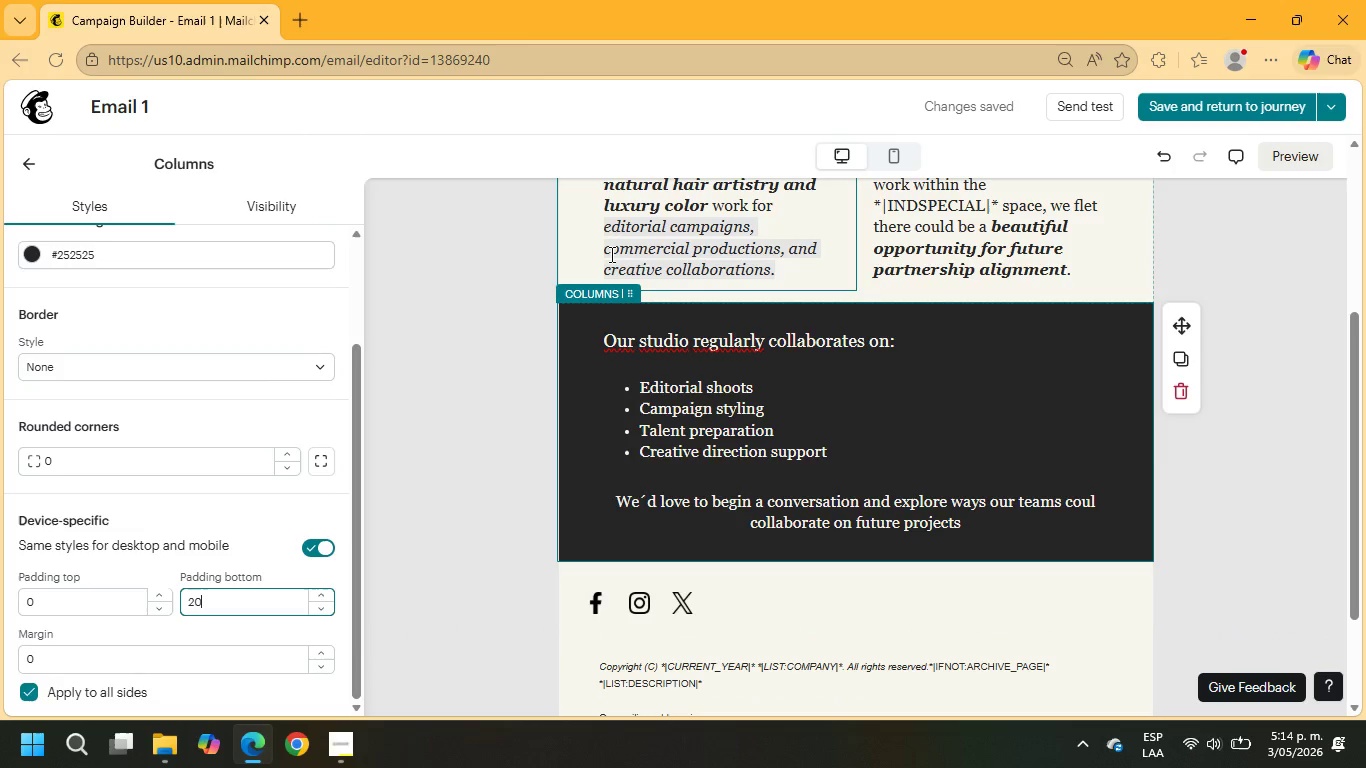 
wait(9.03)
 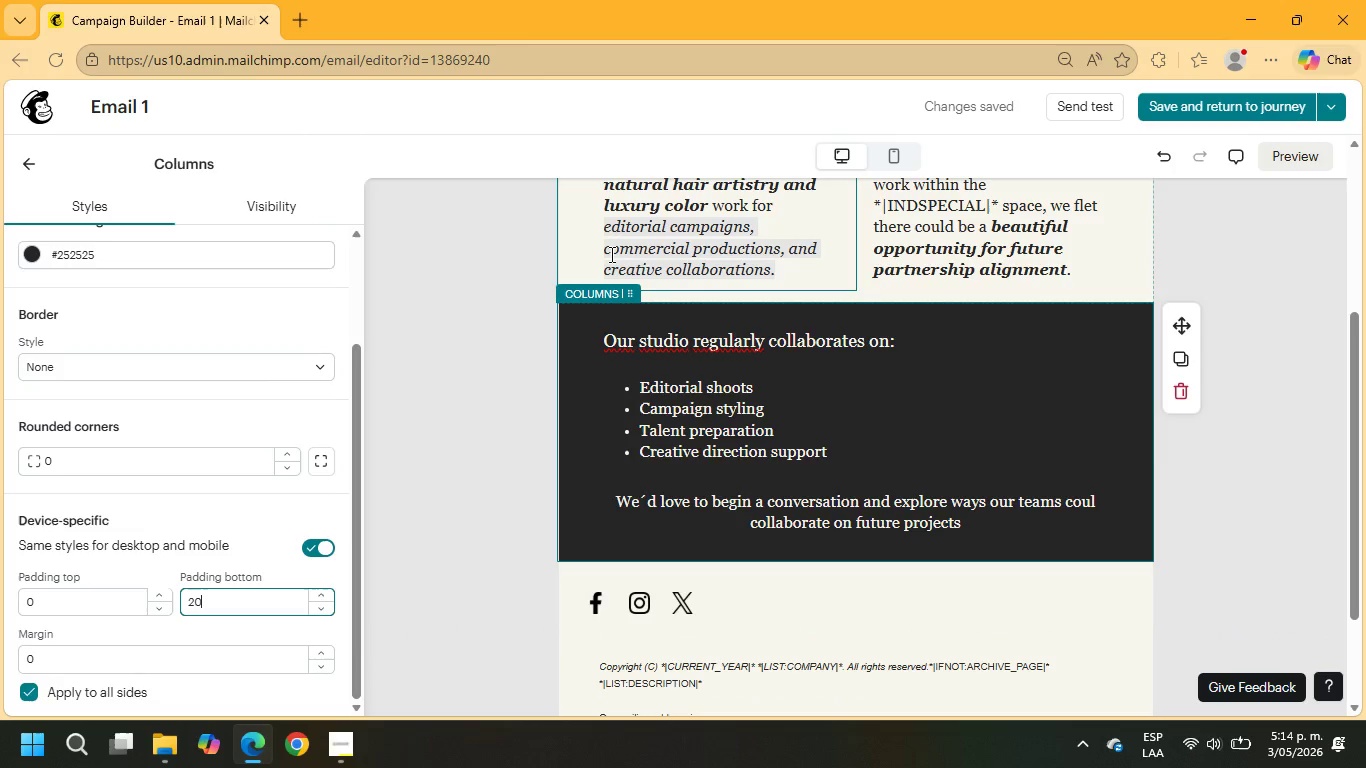 
left_click([39, 164])
 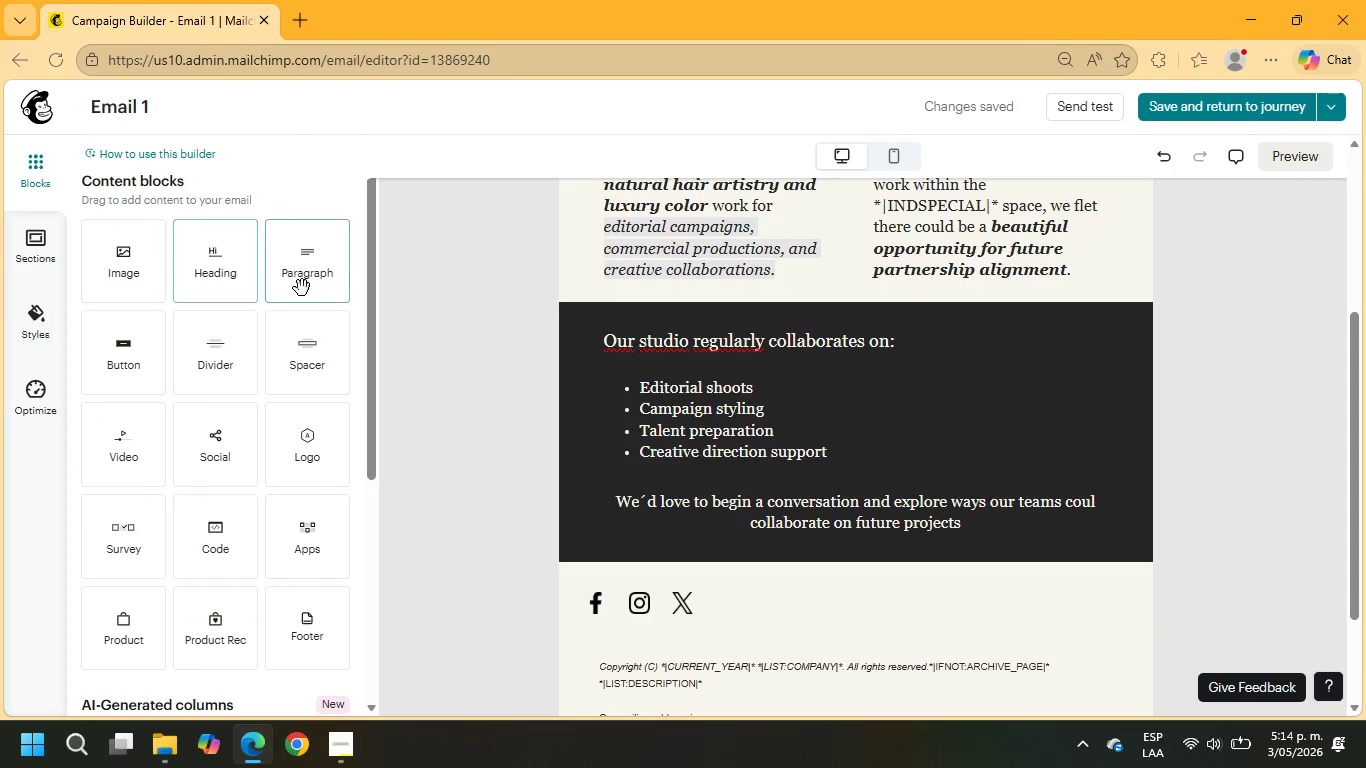 
left_click_drag(start_coordinate=[215, 260], to_coordinate=[597, 561])
 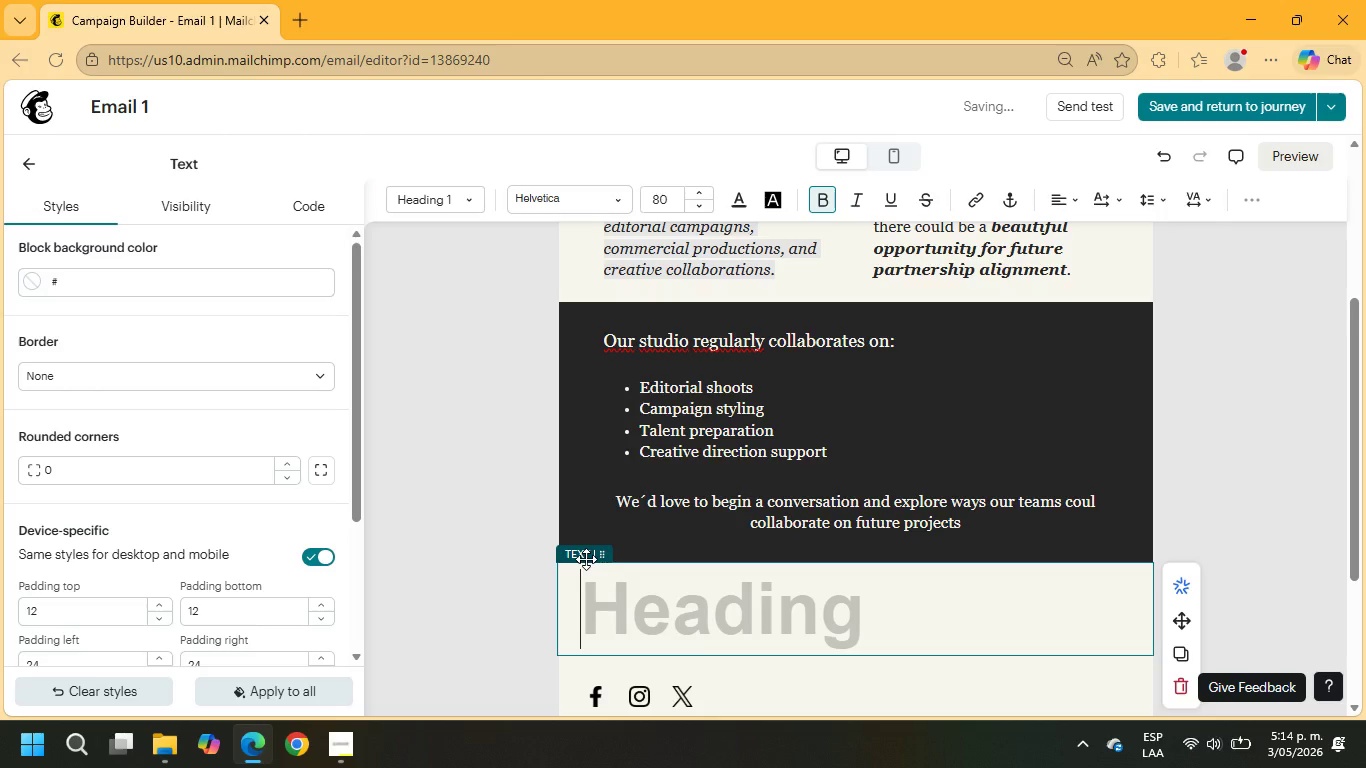 
wait(5.44)
 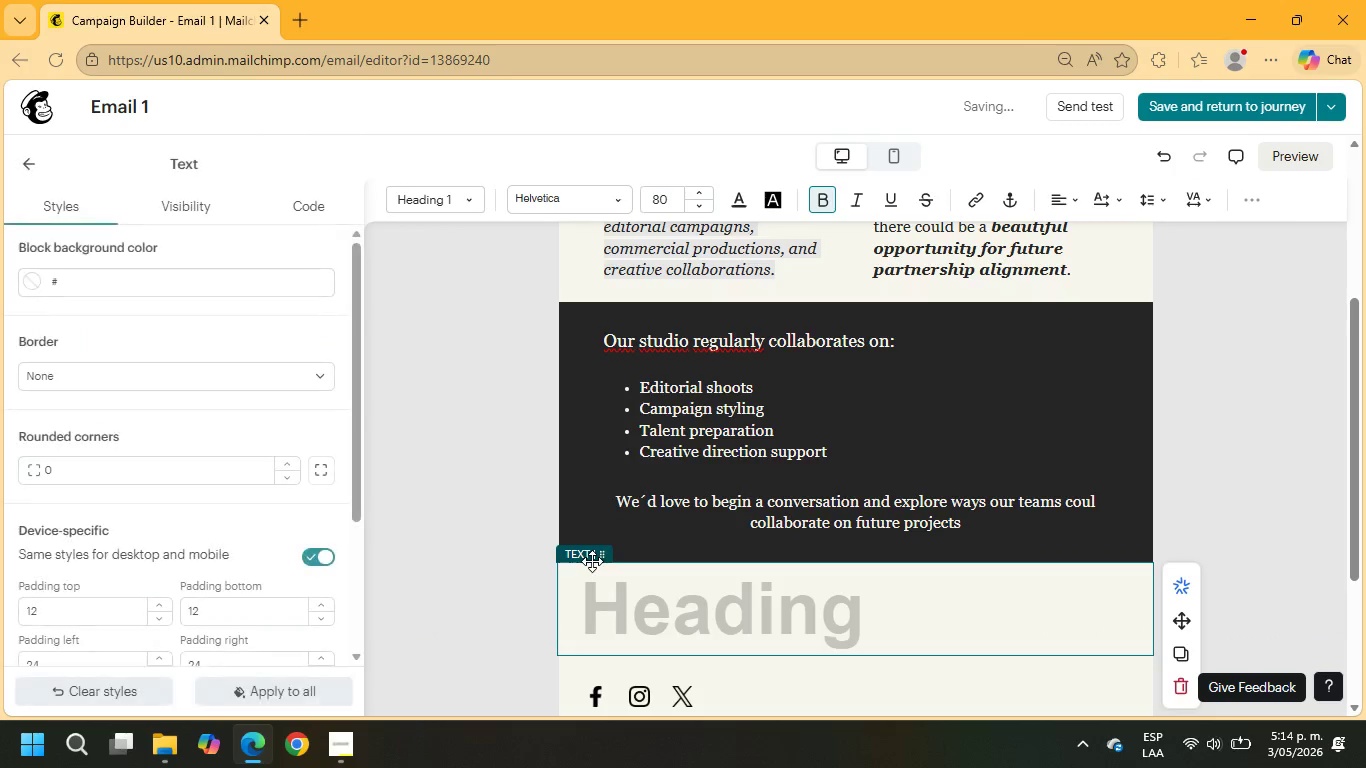 
left_click([26, 163])
 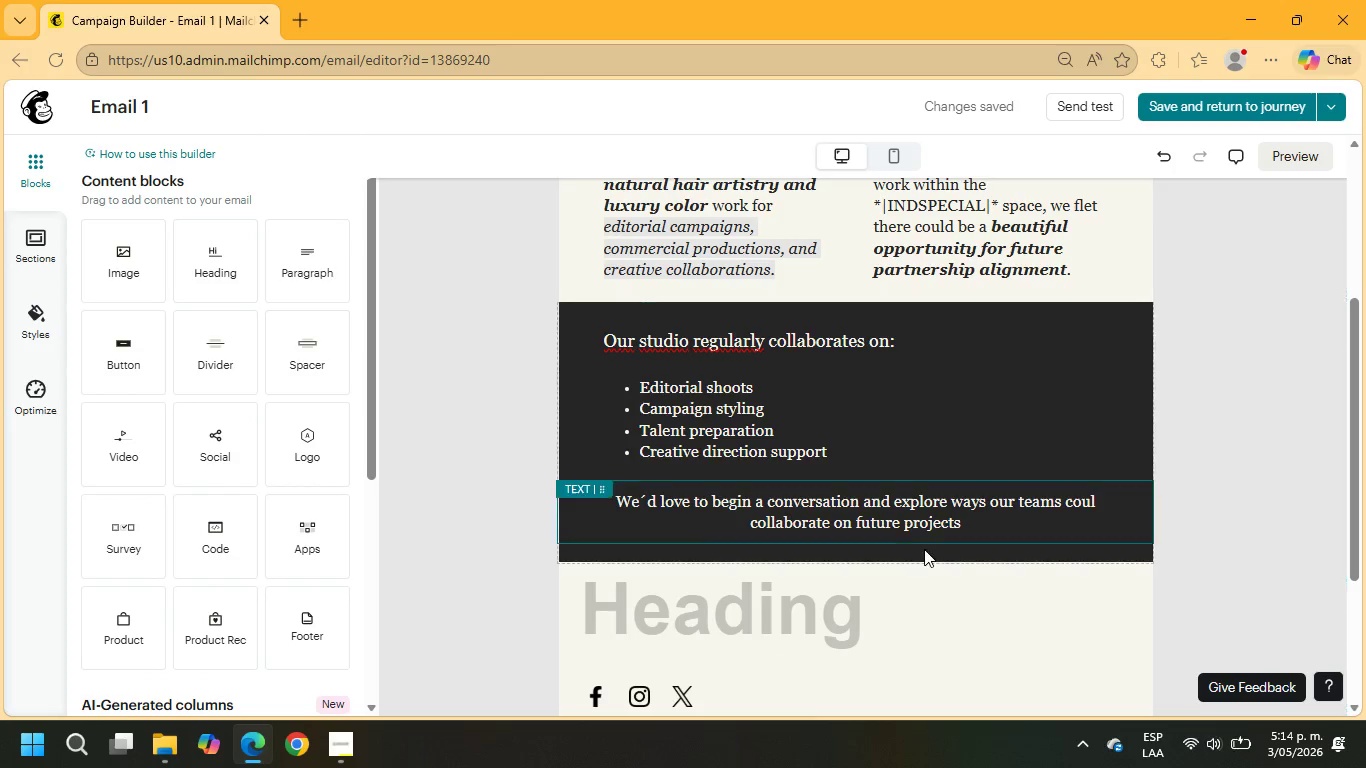 
wait(5.25)
 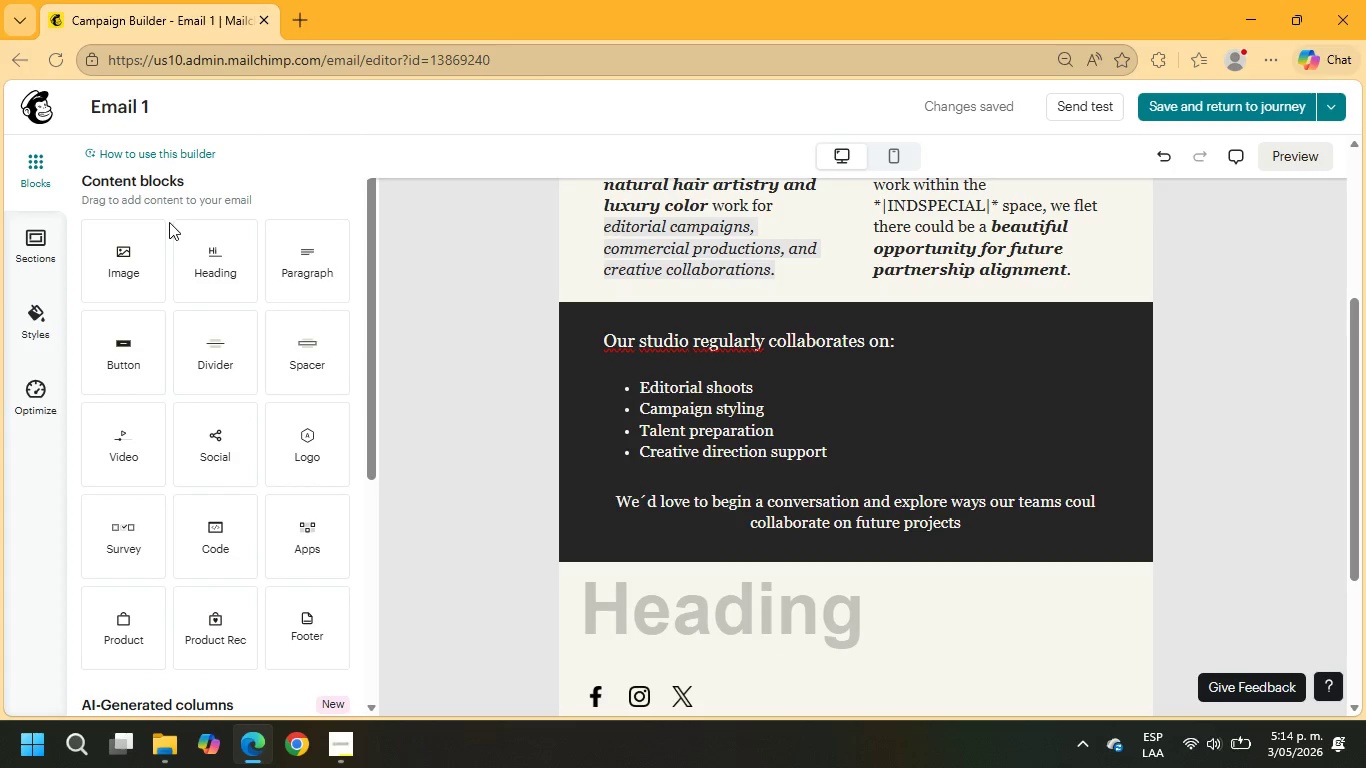 
left_click([985, 524])
 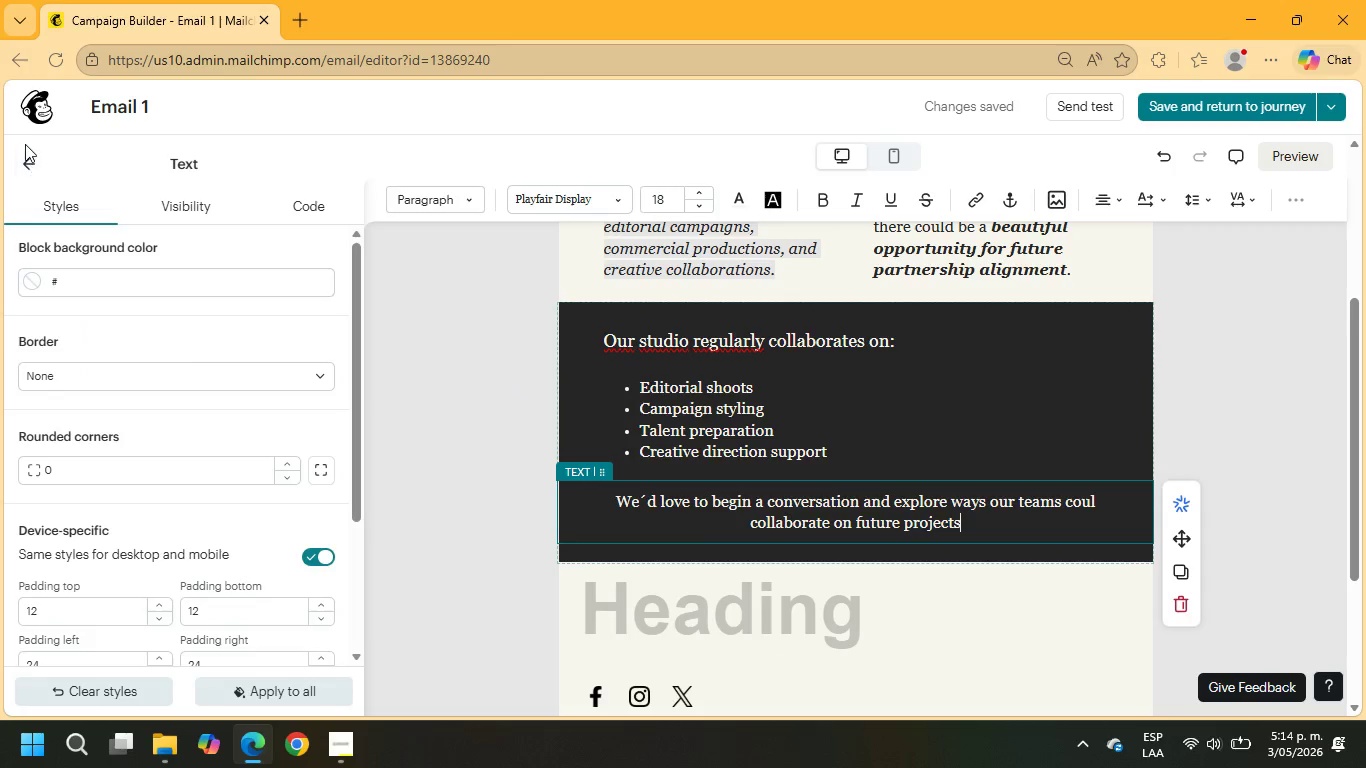 
double_click([34, 157])
 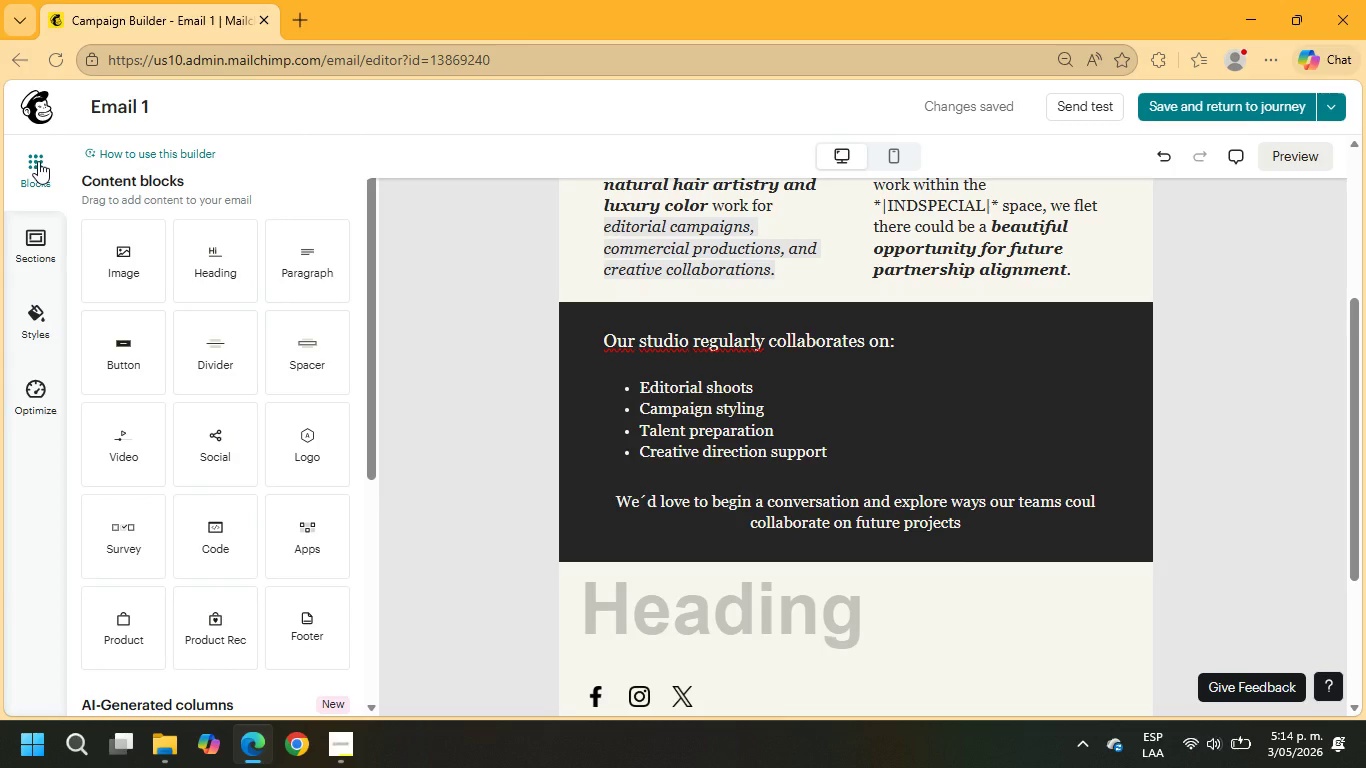 
wait(9.27)
 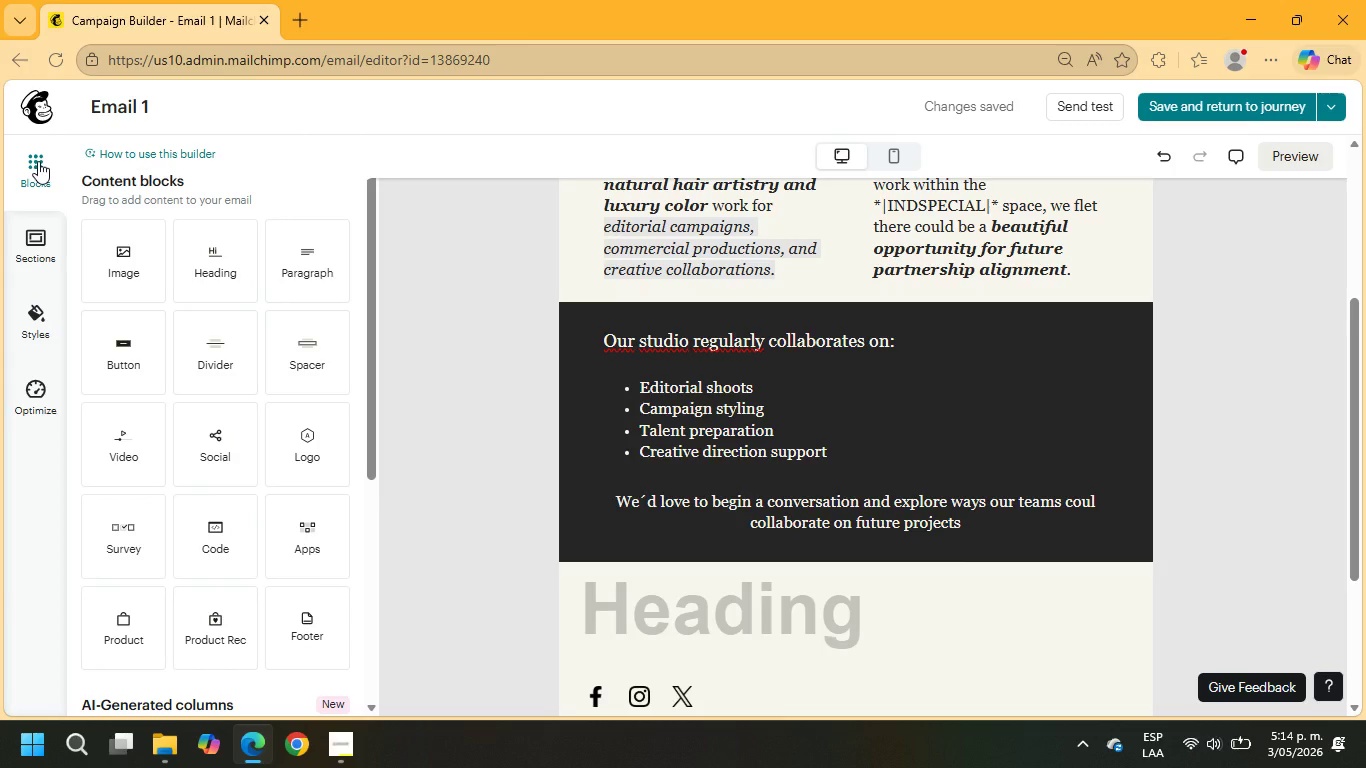 
left_click_drag(start_coordinate=[127, 343], to_coordinate=[644, 581])
 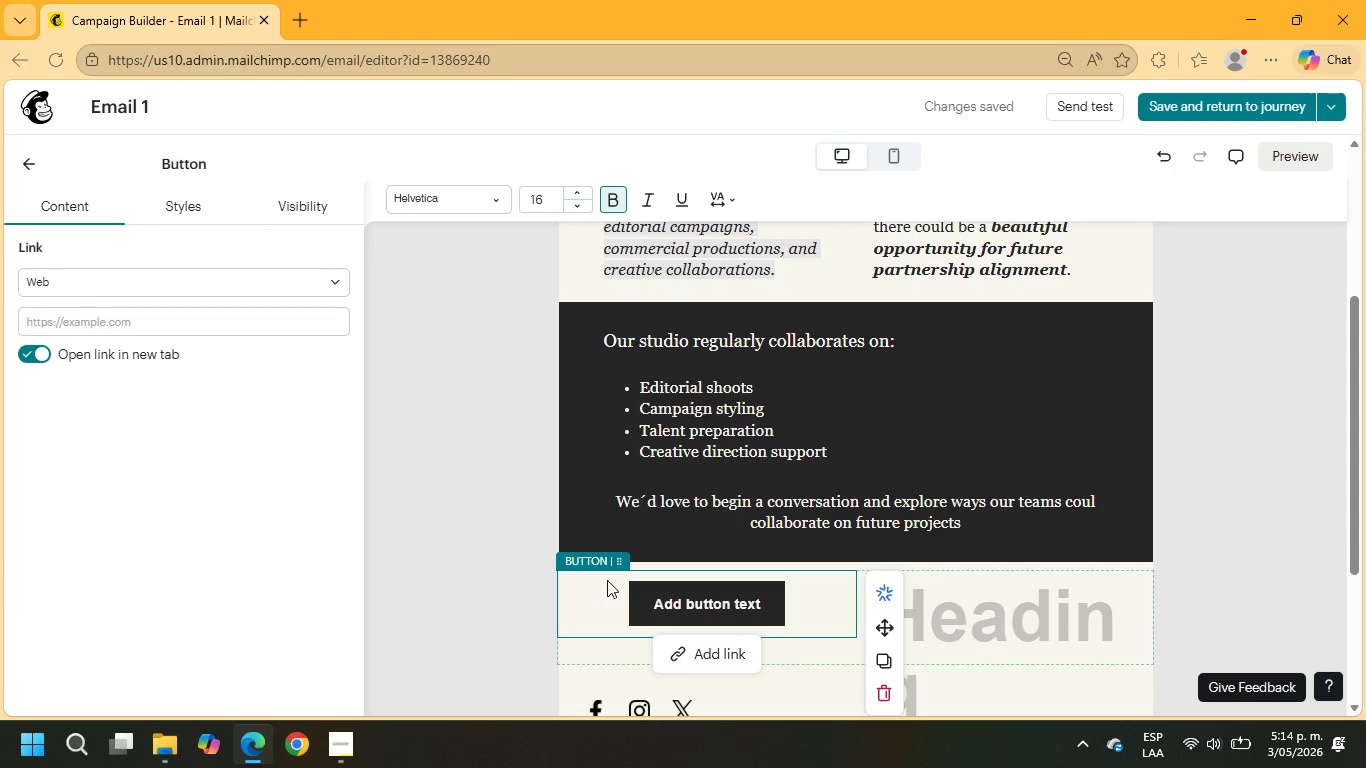 
wait(6.72)
 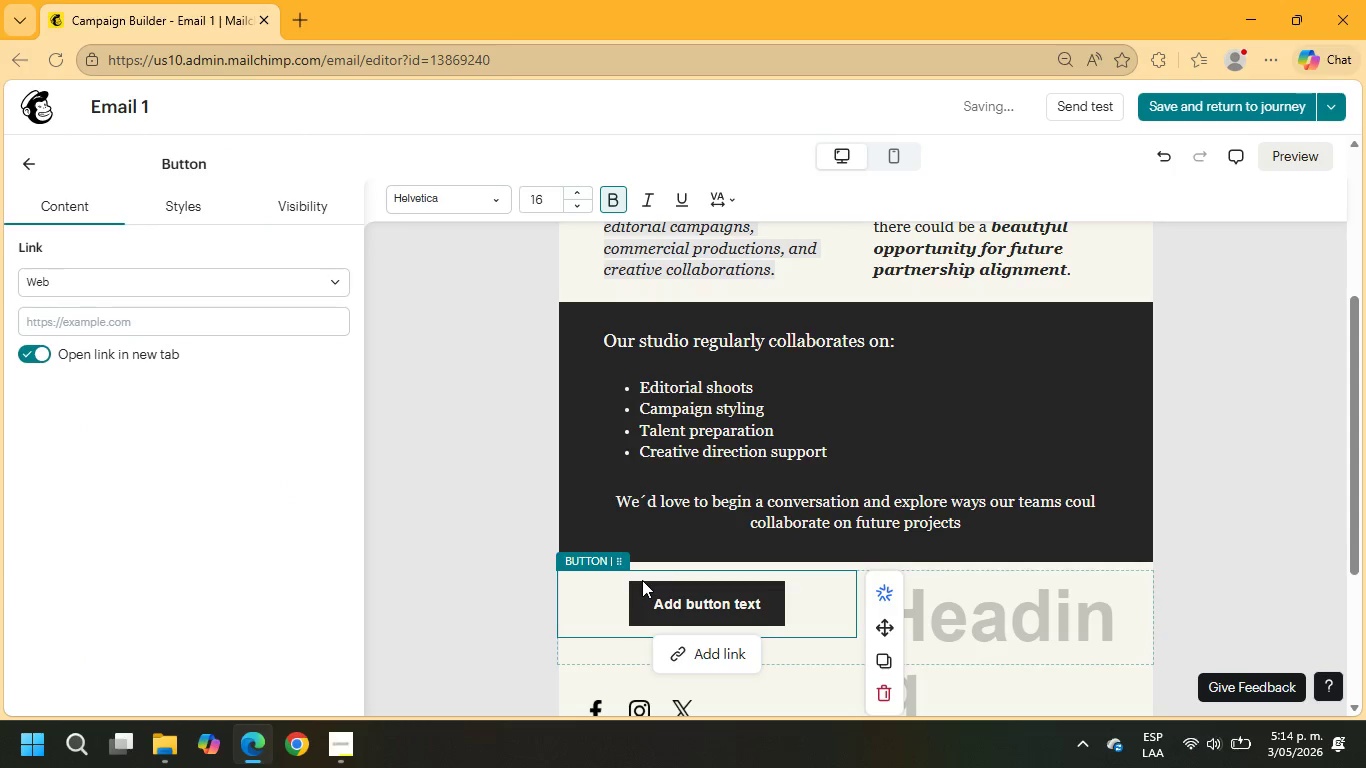 
left_click([730, 603])
 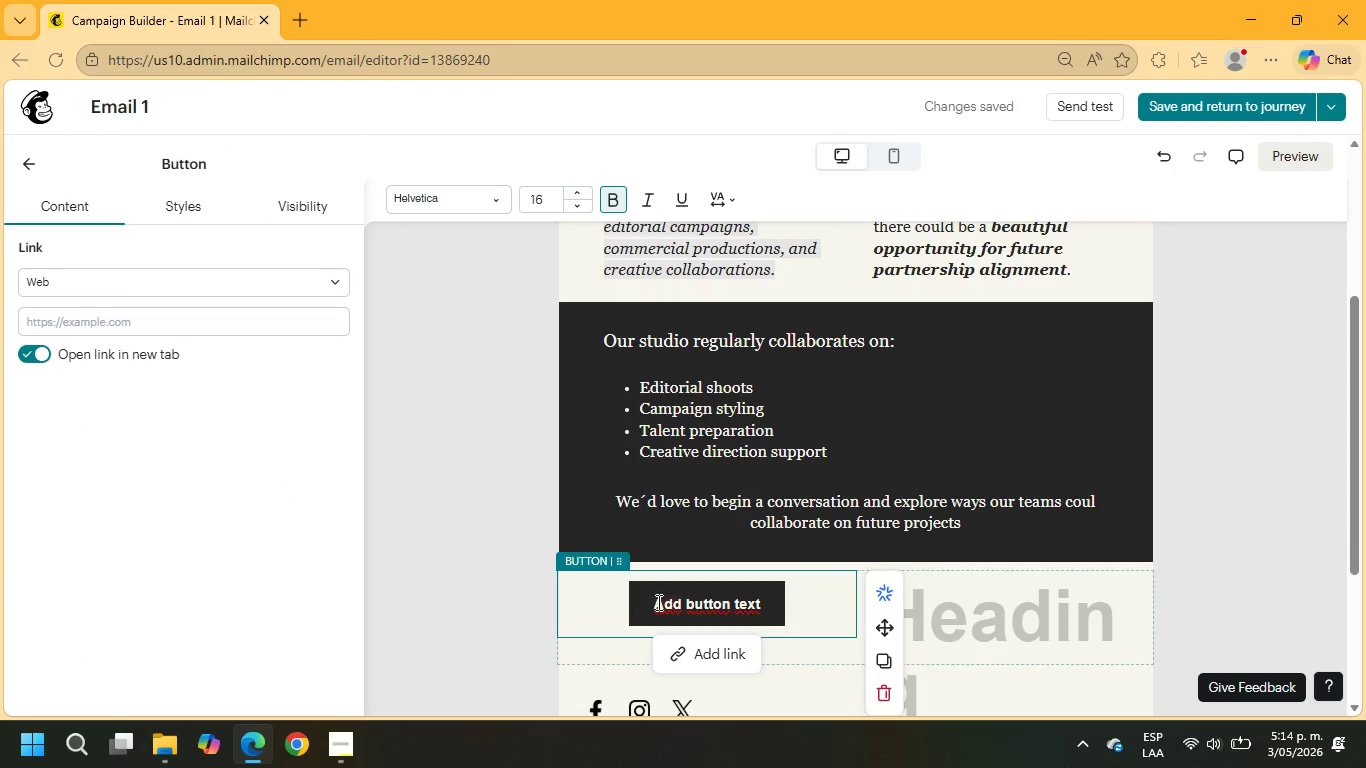 
left_click_drag(start_coordinate=[655, 601], to_coordinate=[777, 609])
 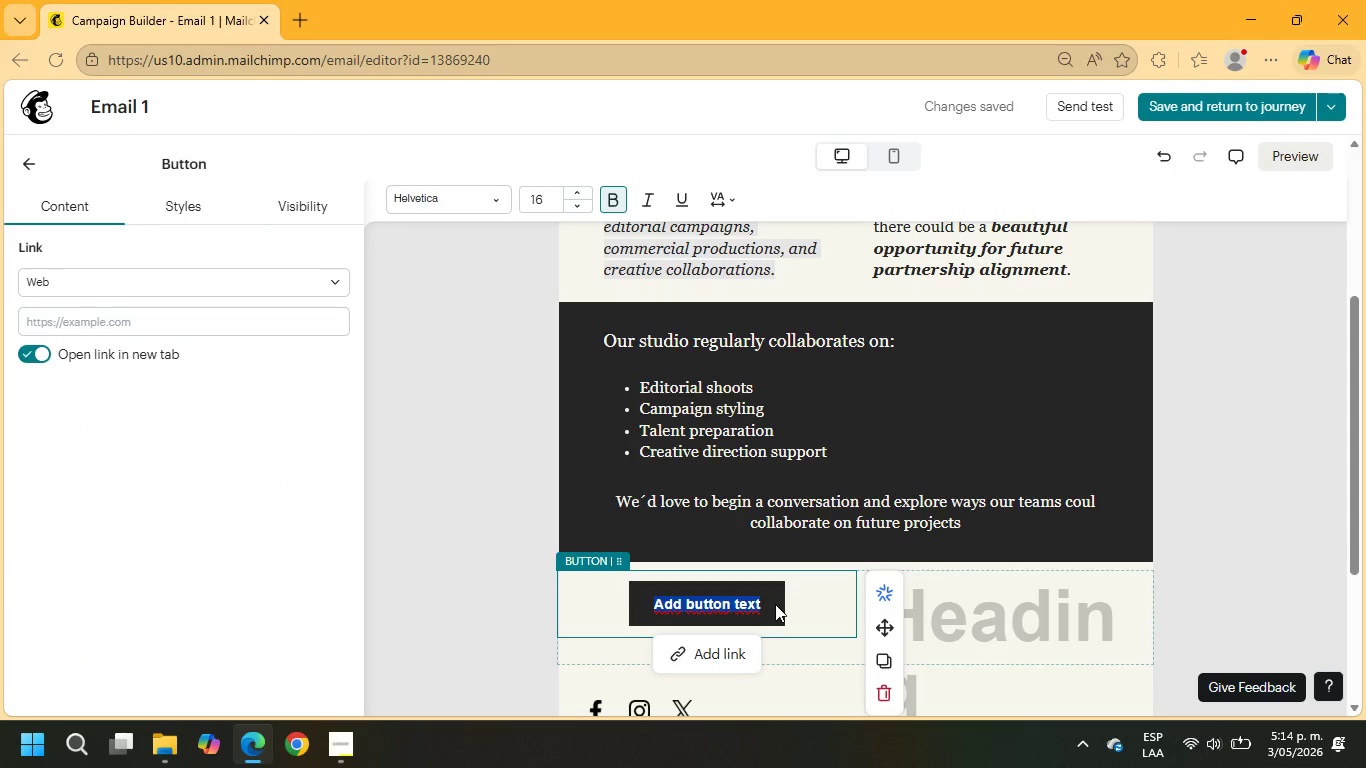 
type(View Studio Portfolio)
 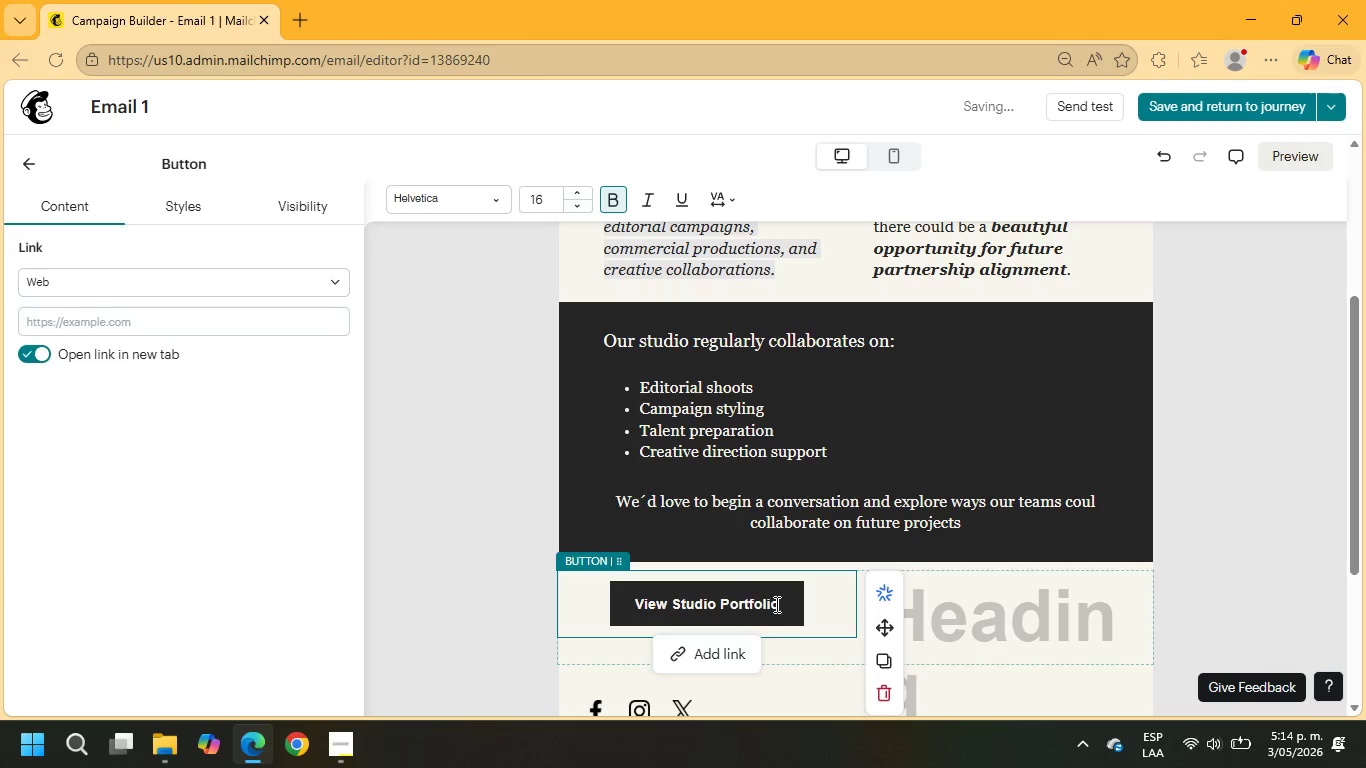 
left_click([695, 662])
 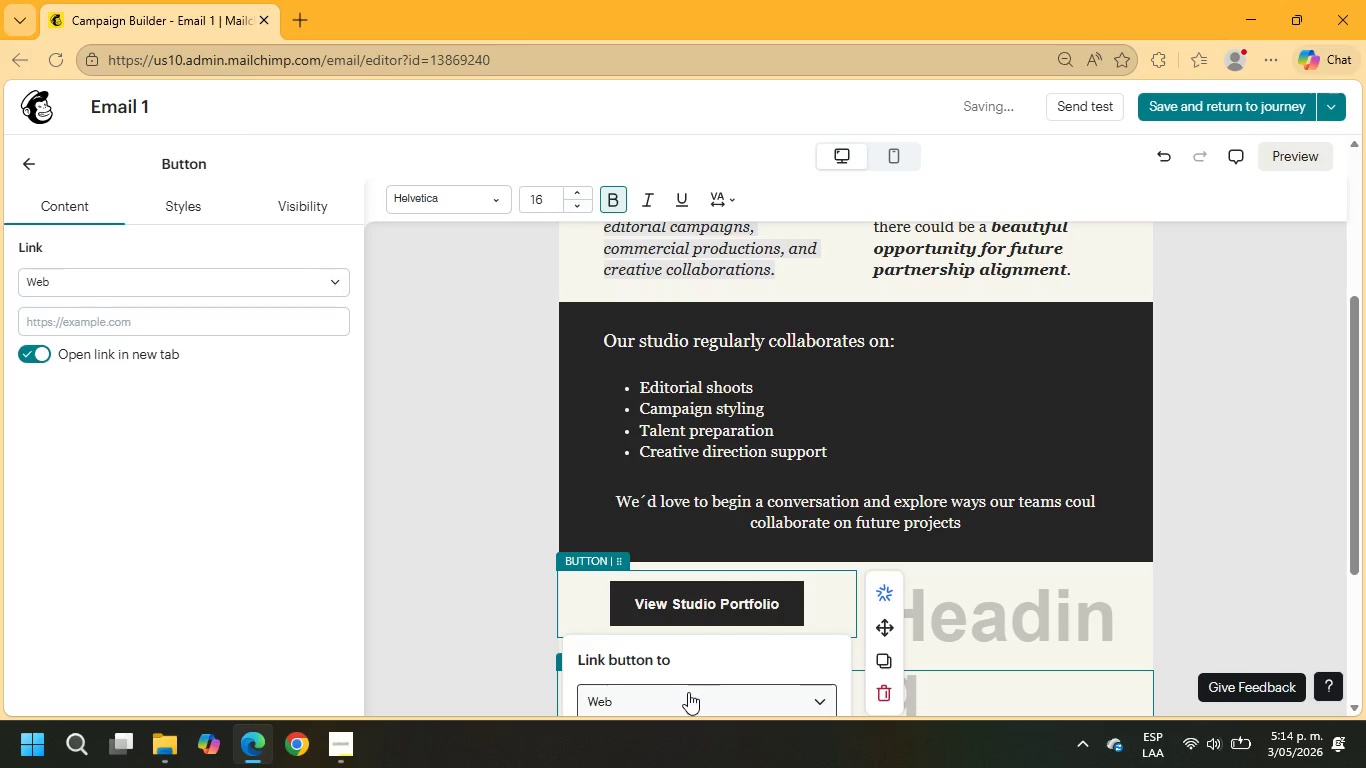 
scroll: coordinate [776, 464], scroll_direction: down, amount: 3.0
 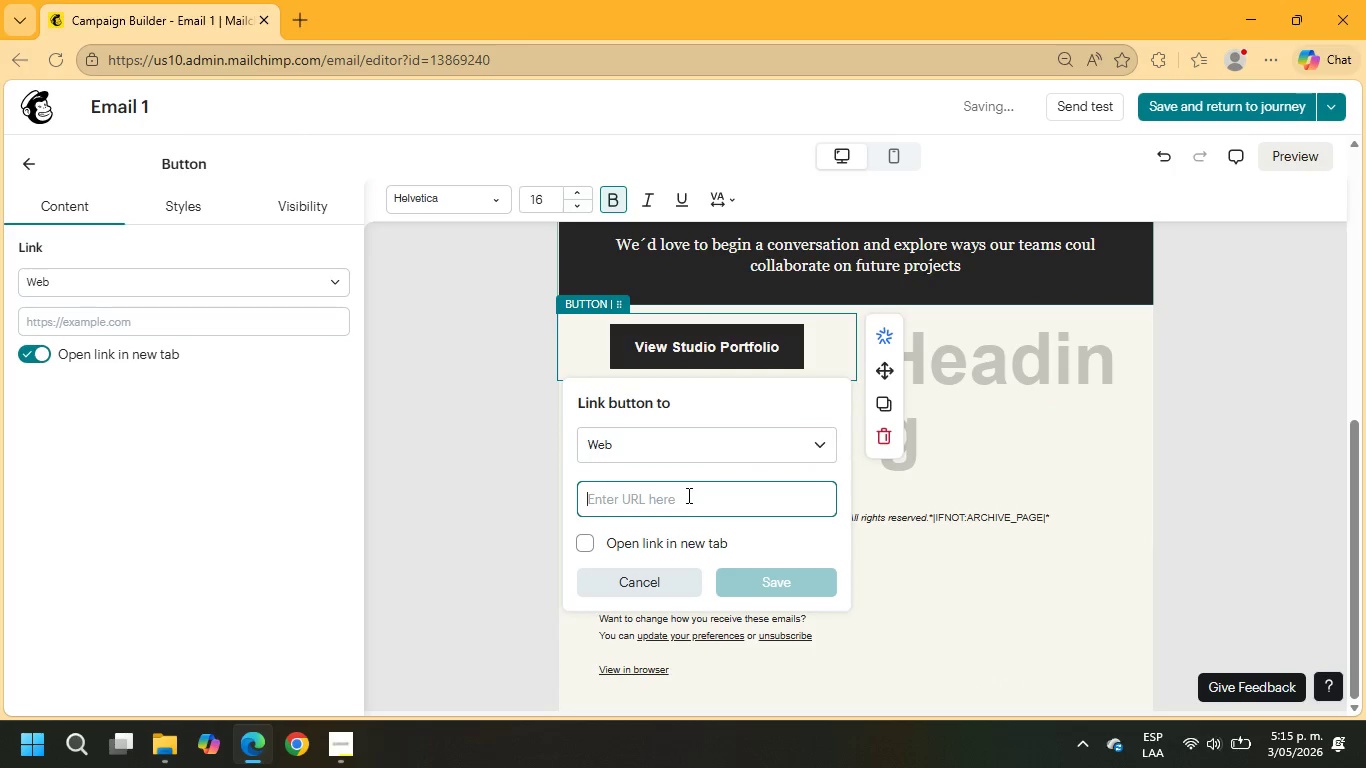 
type(example.com)
 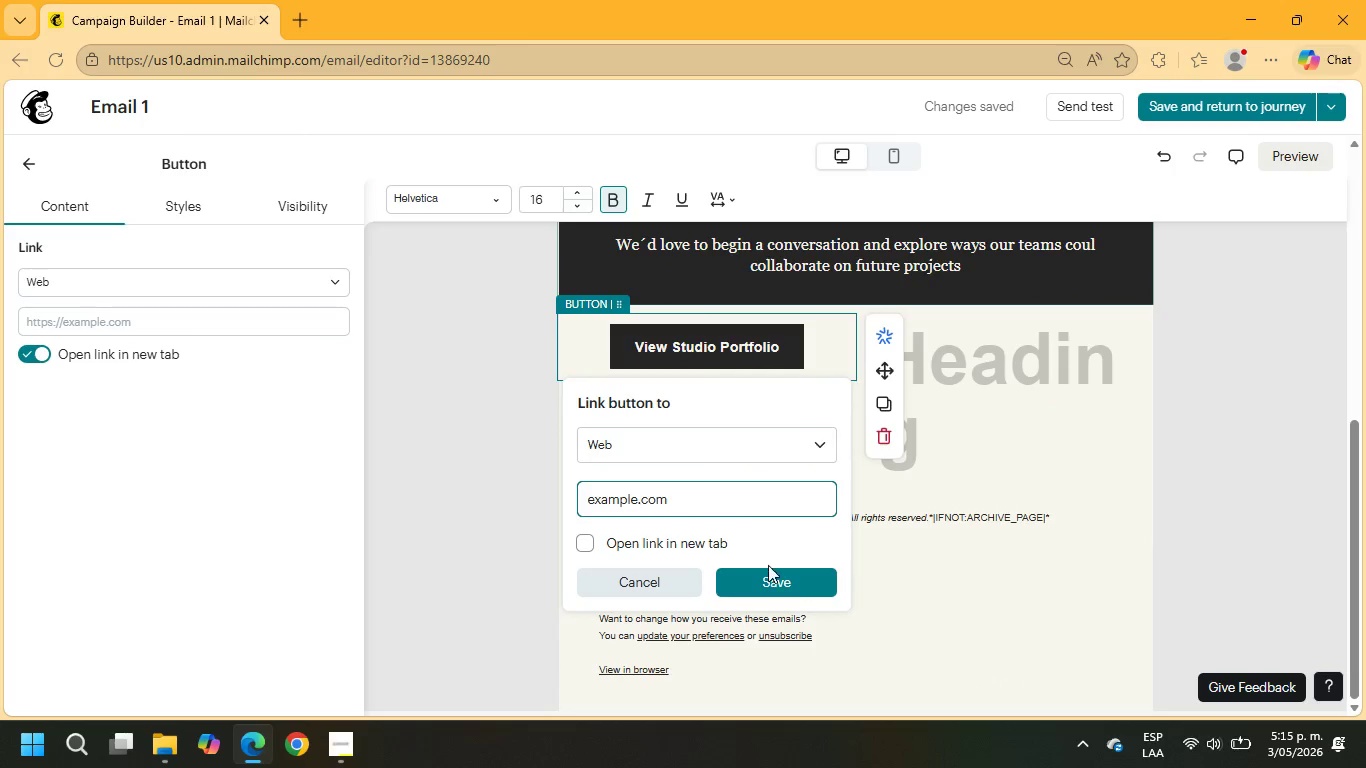 
left_click([799, 588])
 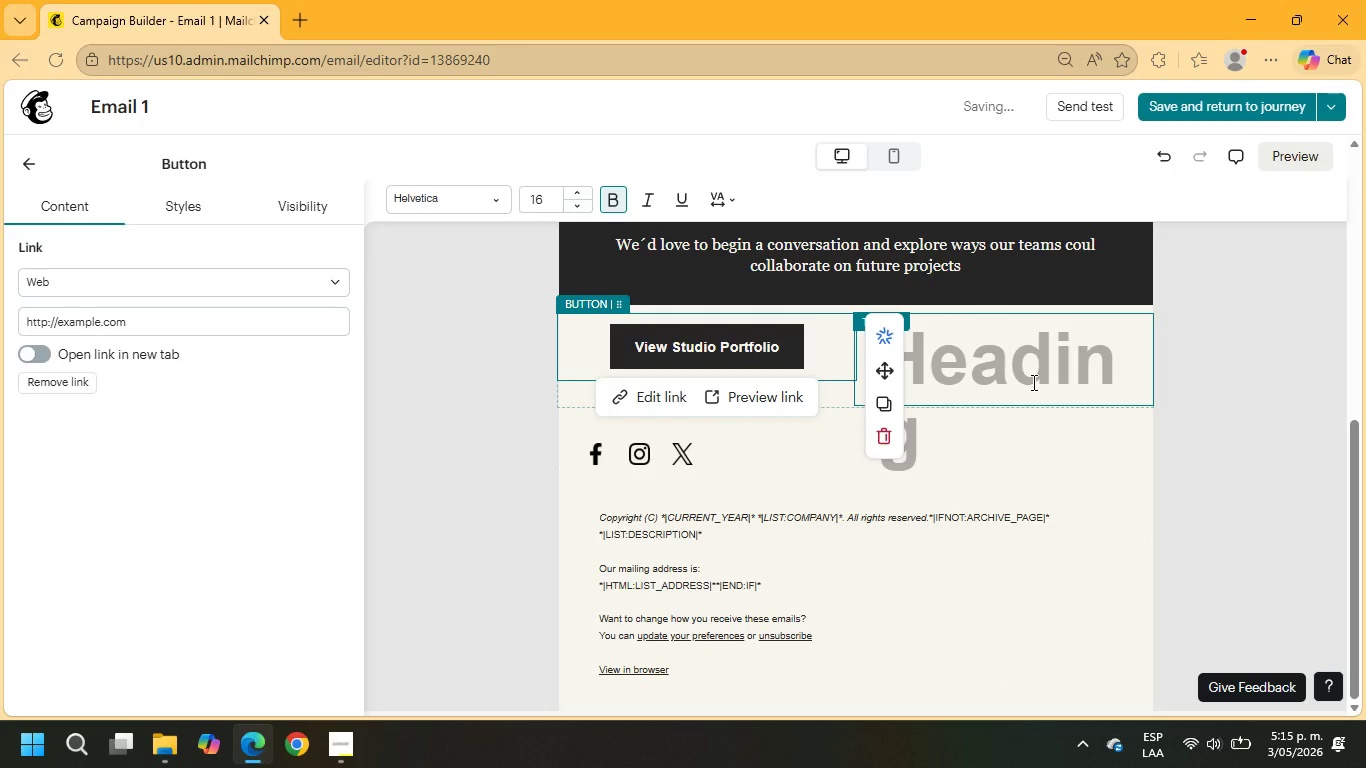 
left_click([1034, 380])
 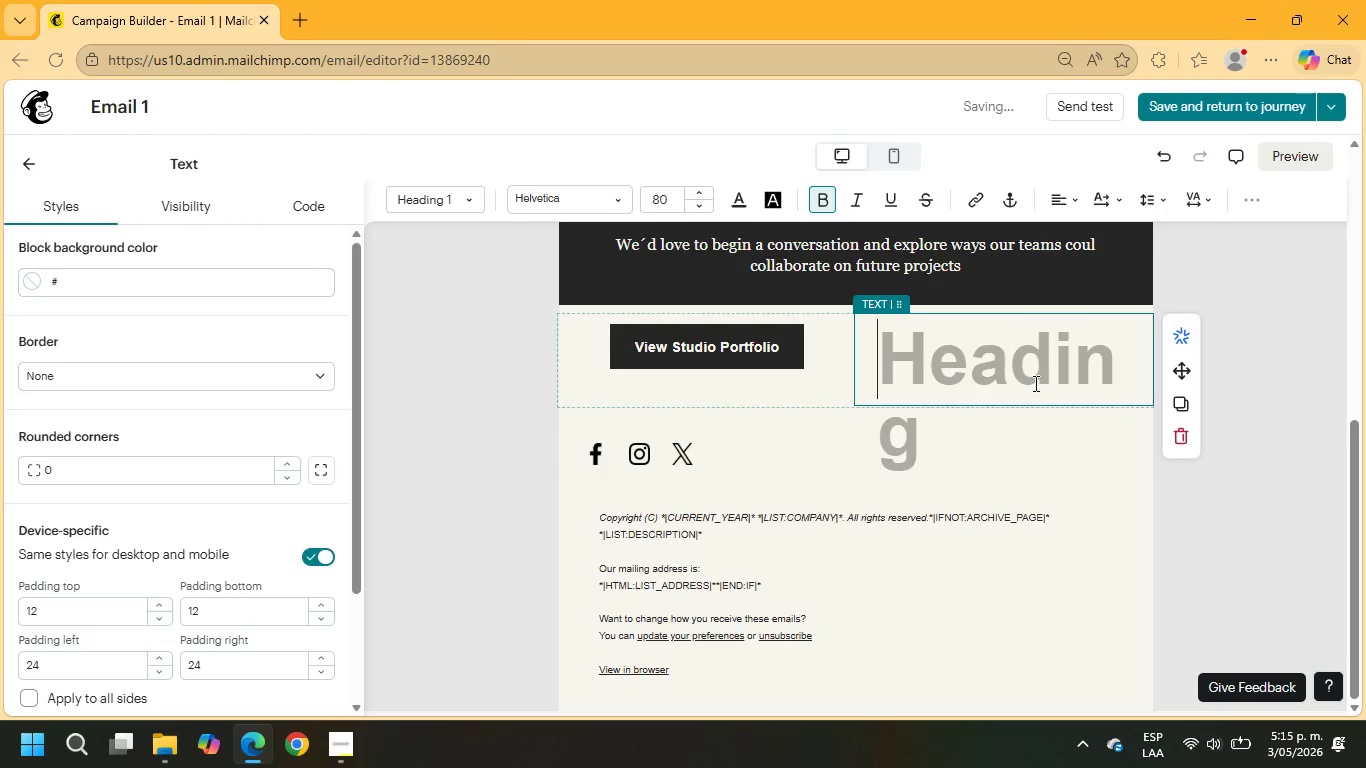 
left_click([1034, 383])
 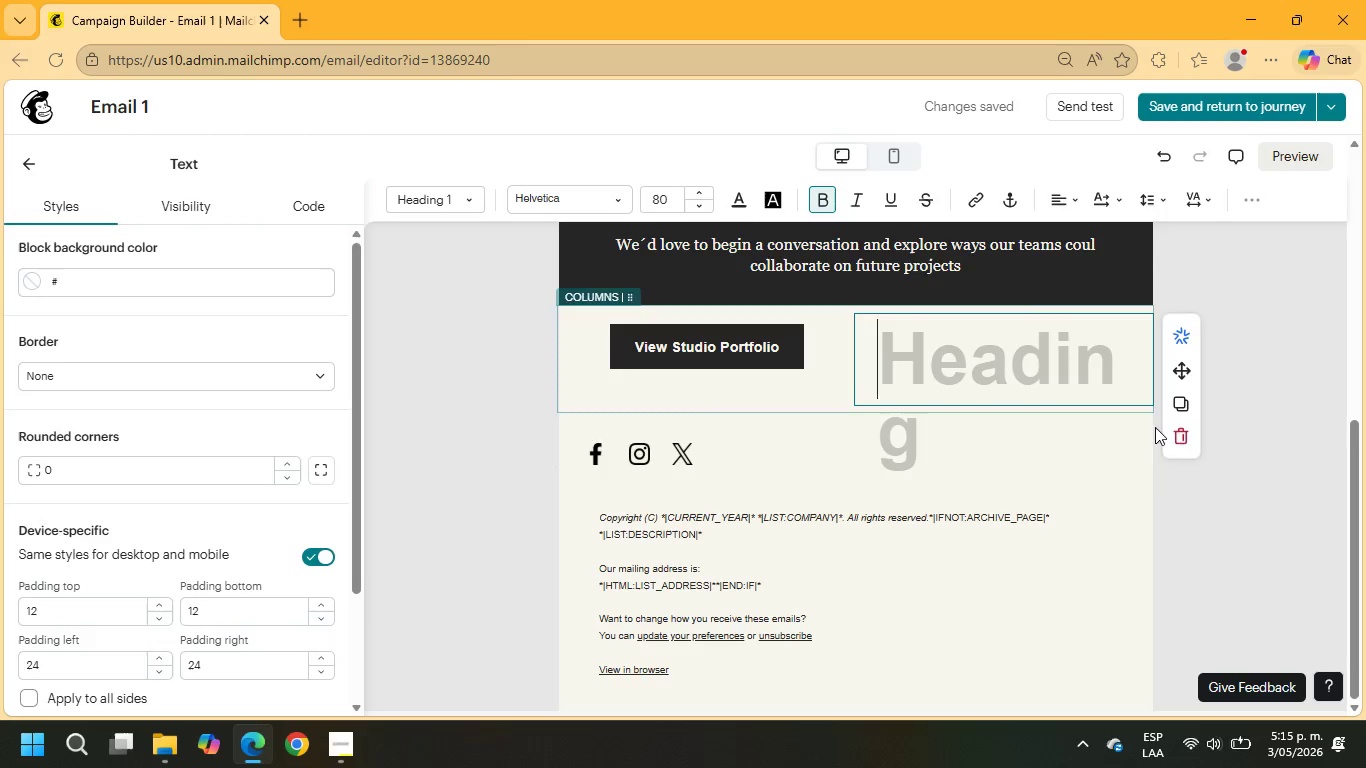 
left_click([1175, 429])
 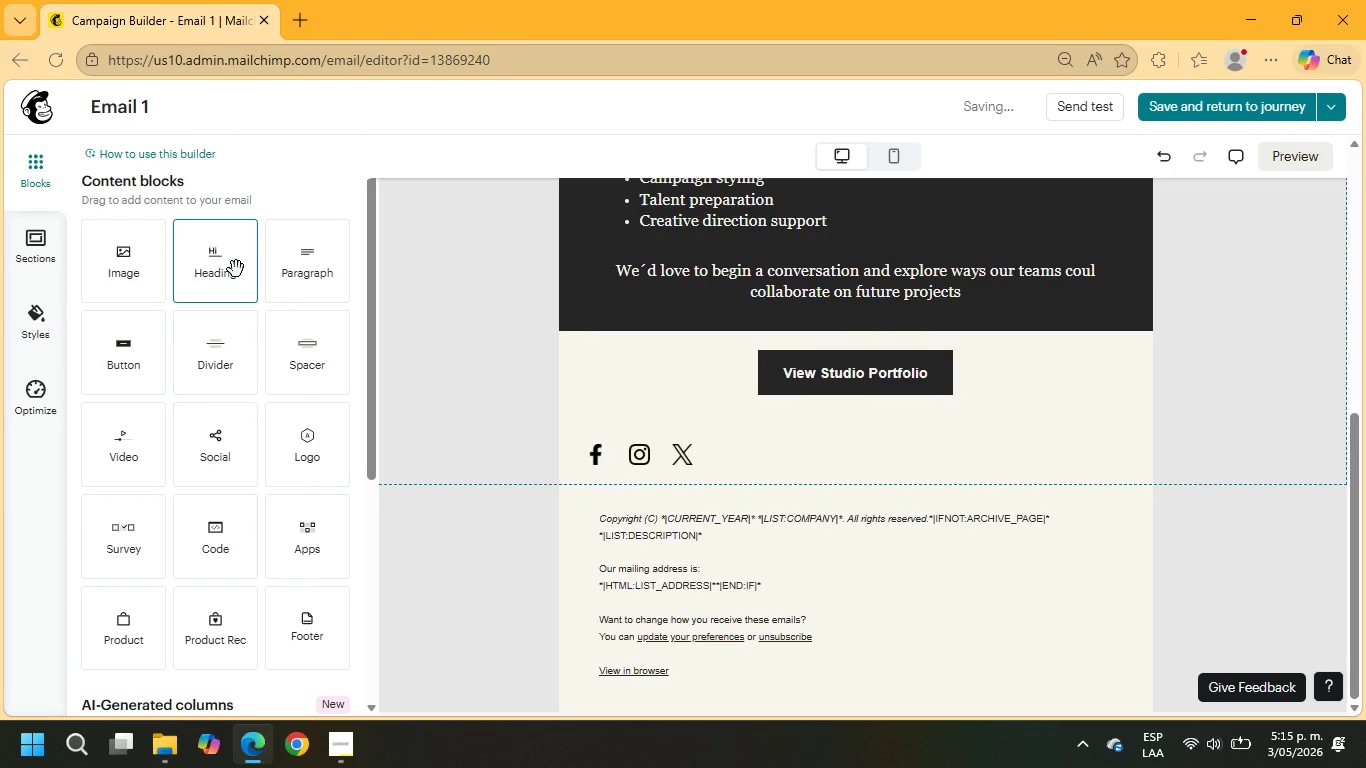 
left_click_drag(start_coordinate=[224, 269], to_coordinate=[652, 407])
 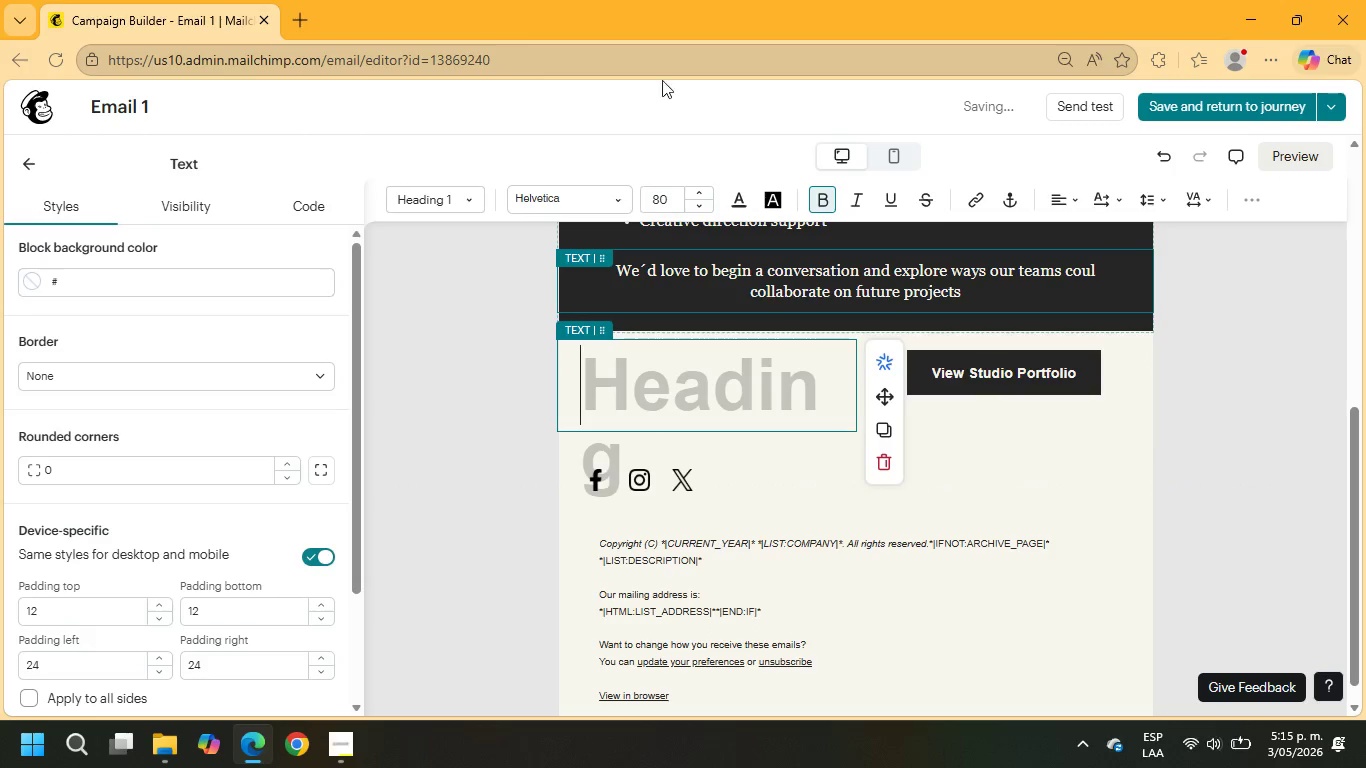 
left_click([1165, 158])
 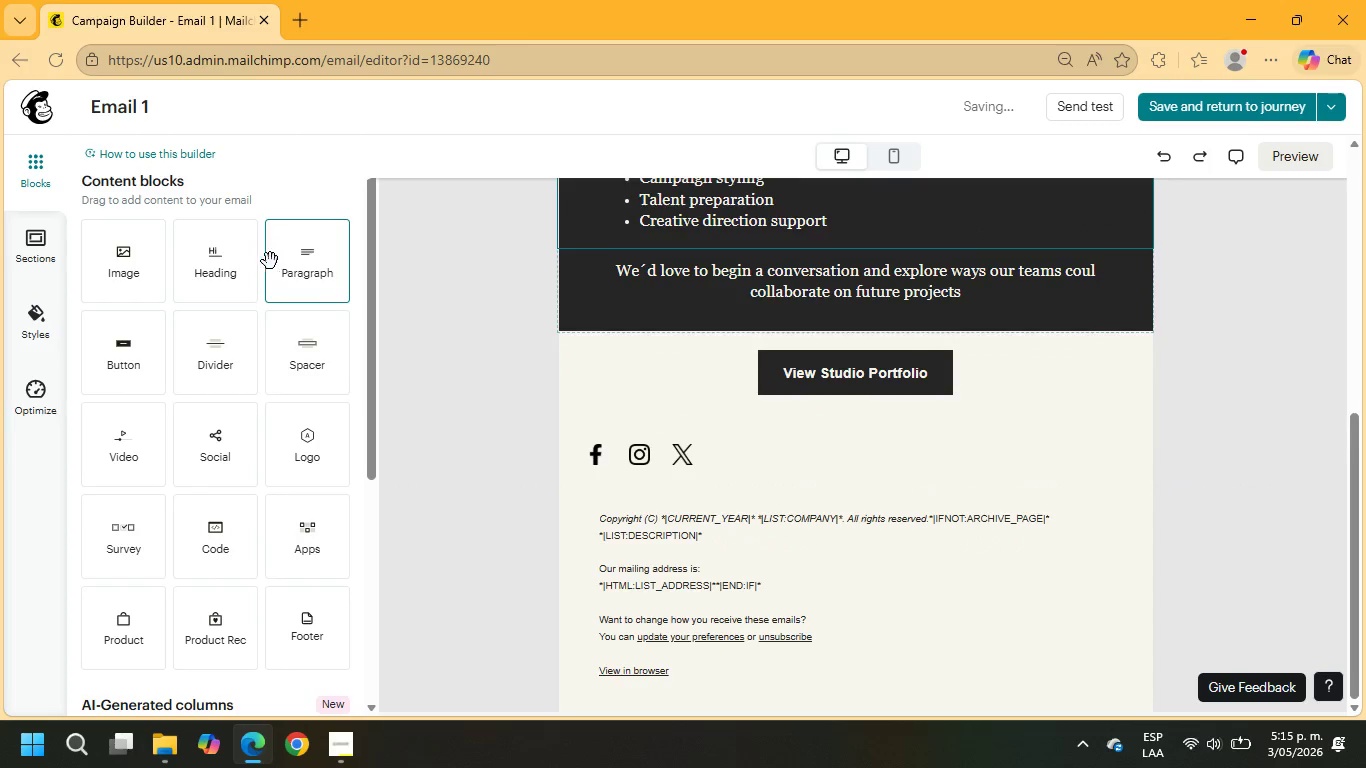 
left_click_drag(start_coordinate=[230, 264], to_coordinate=[605, 411])
 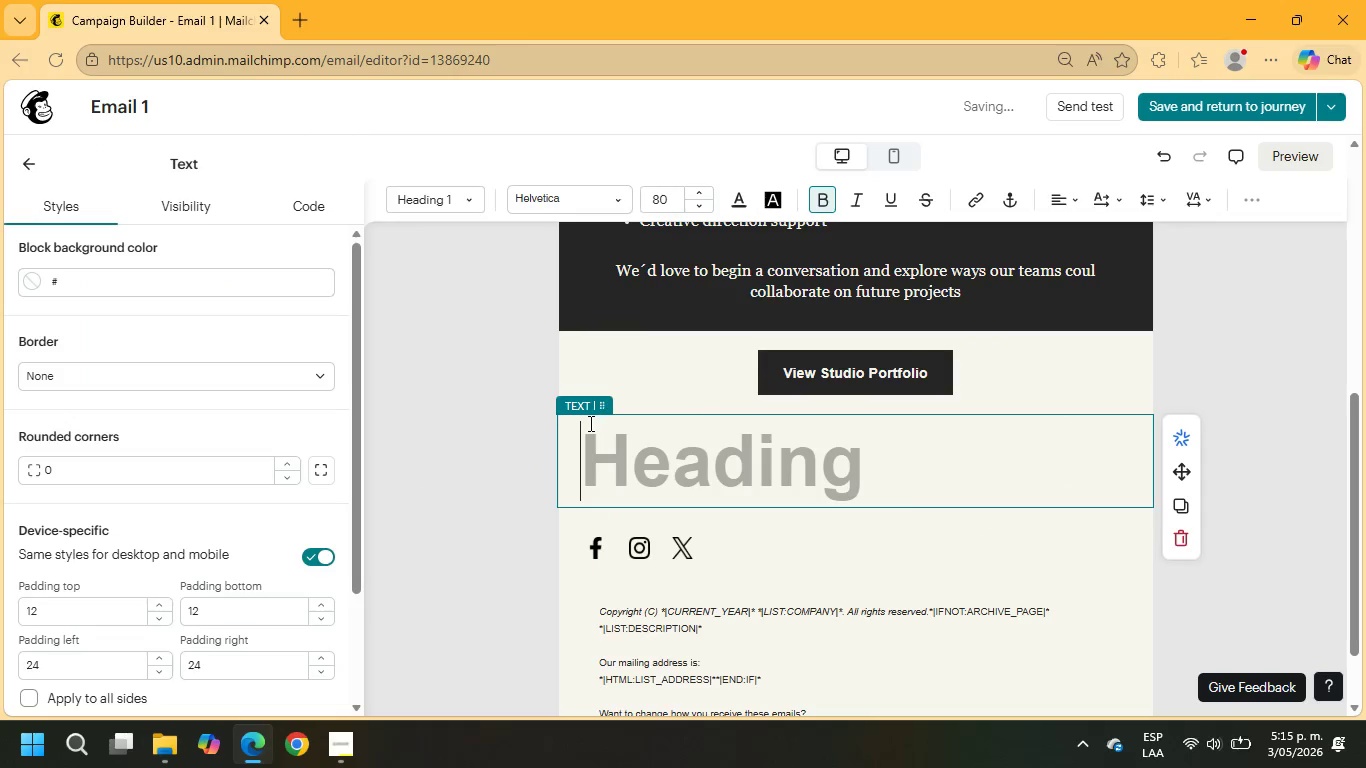 
type(Warm regards,)
 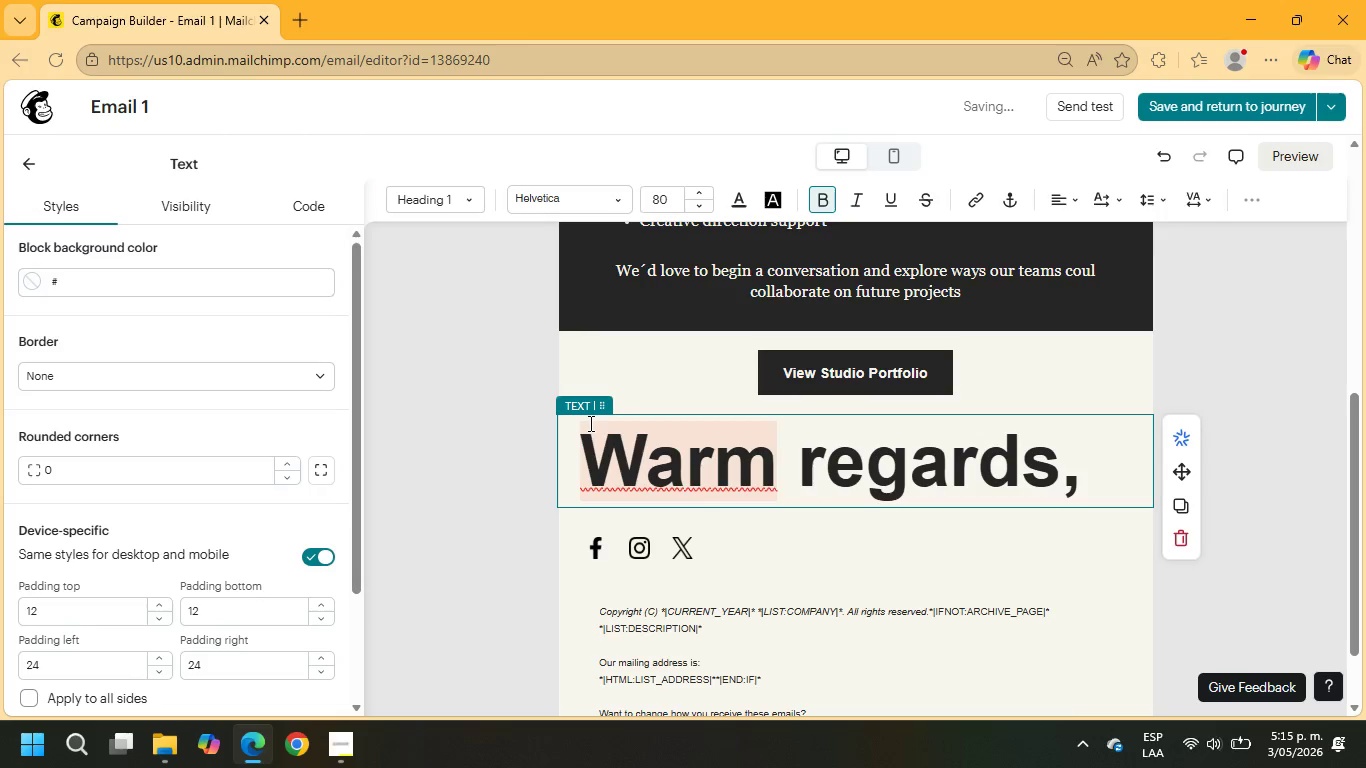 
key(Enter)
 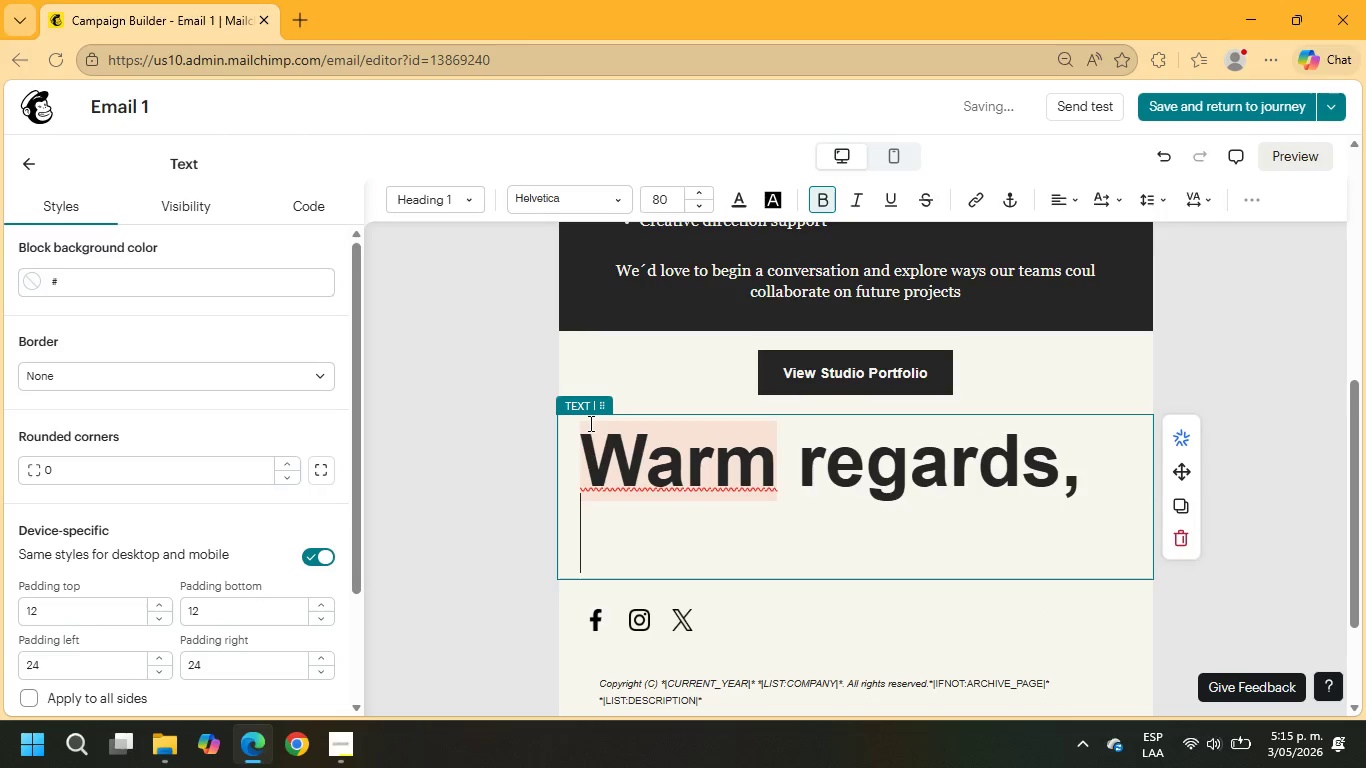 
key(Enter)
 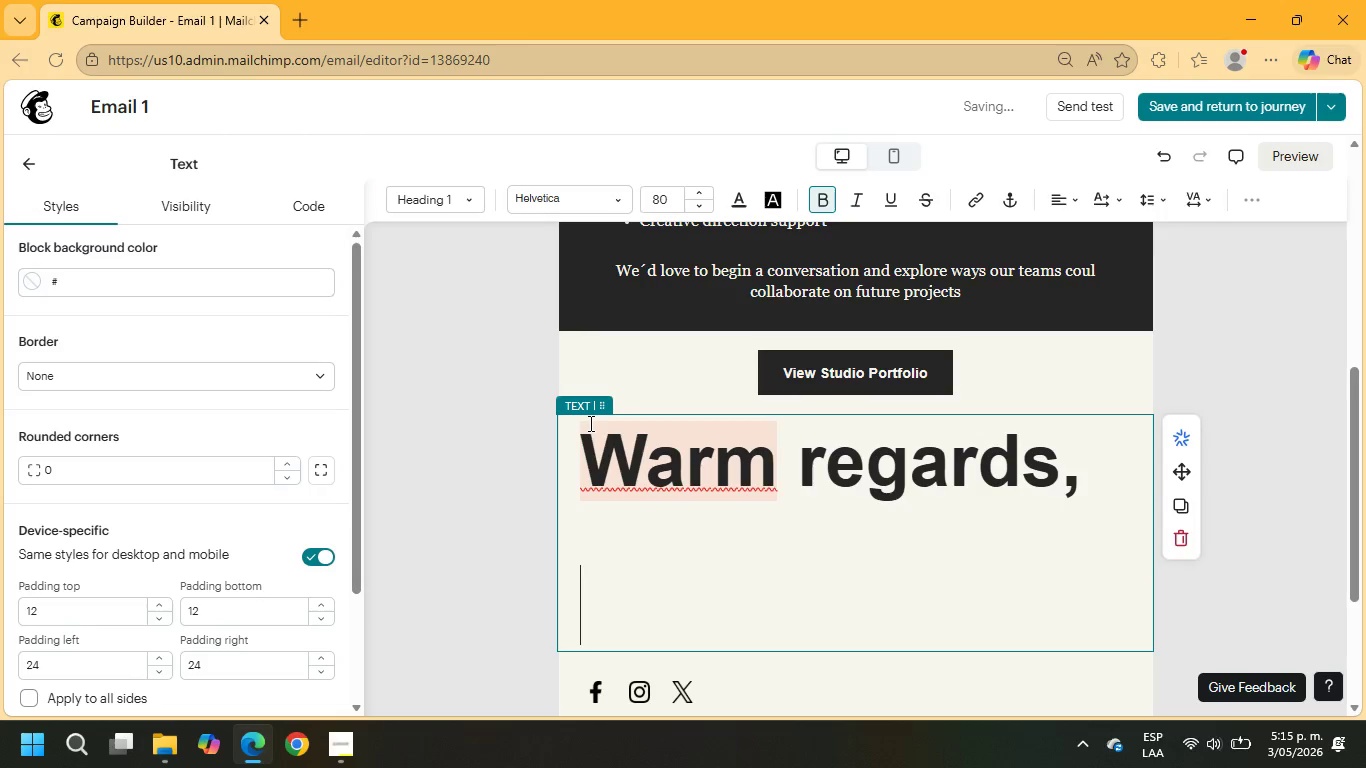 
type(-Velvet ^ Vane Std)
key(Backspace)
type(udio)
 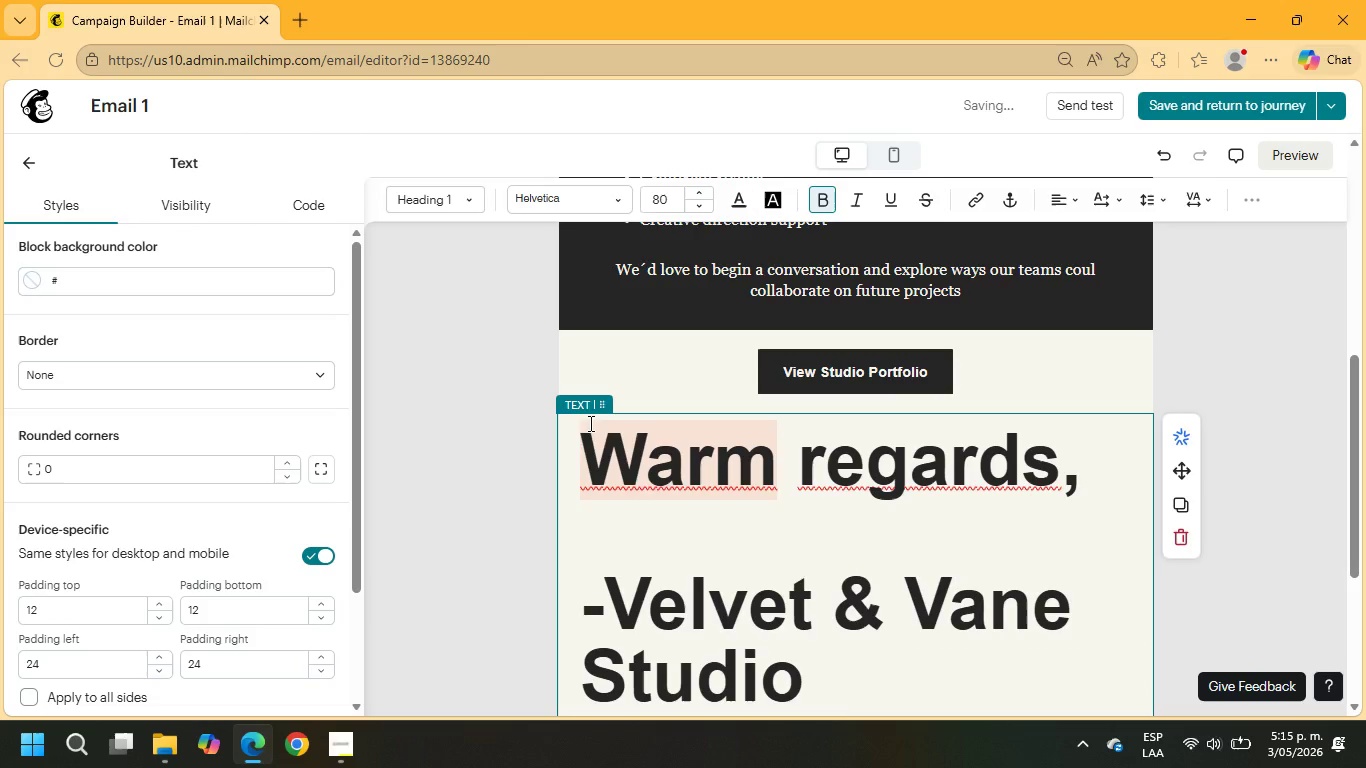 
left_click([786, 679])
 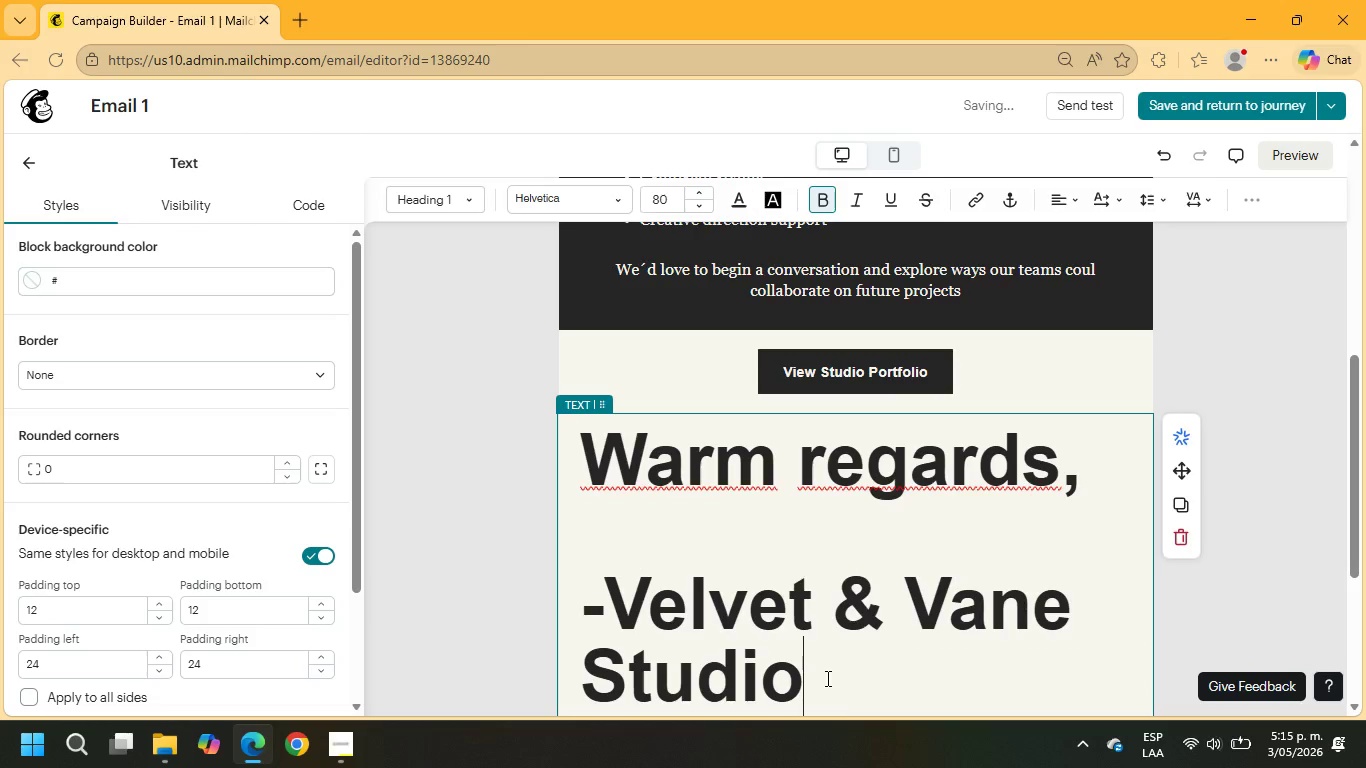 
left_click_drag(start_coordinate=[826, 678], to_coordinate=[563, 463])
 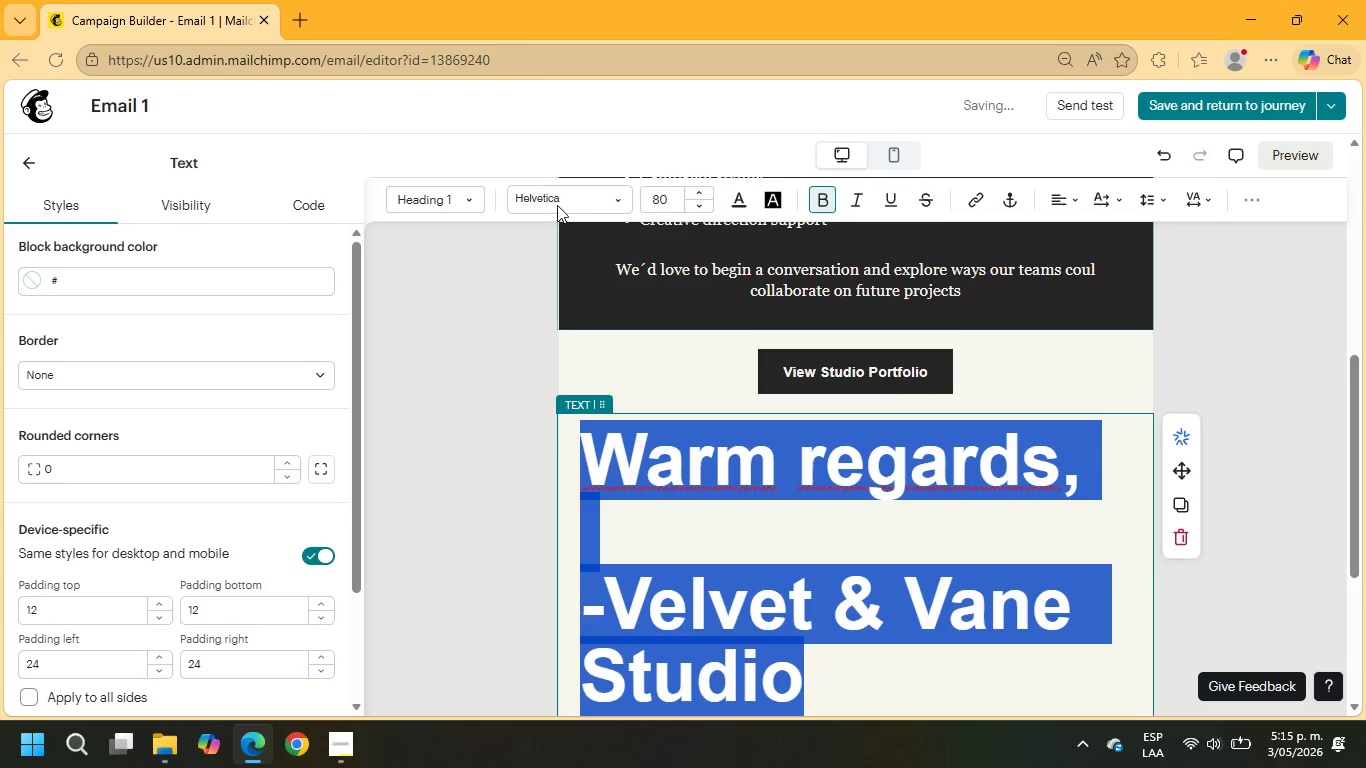 
left_click([555, 198])
 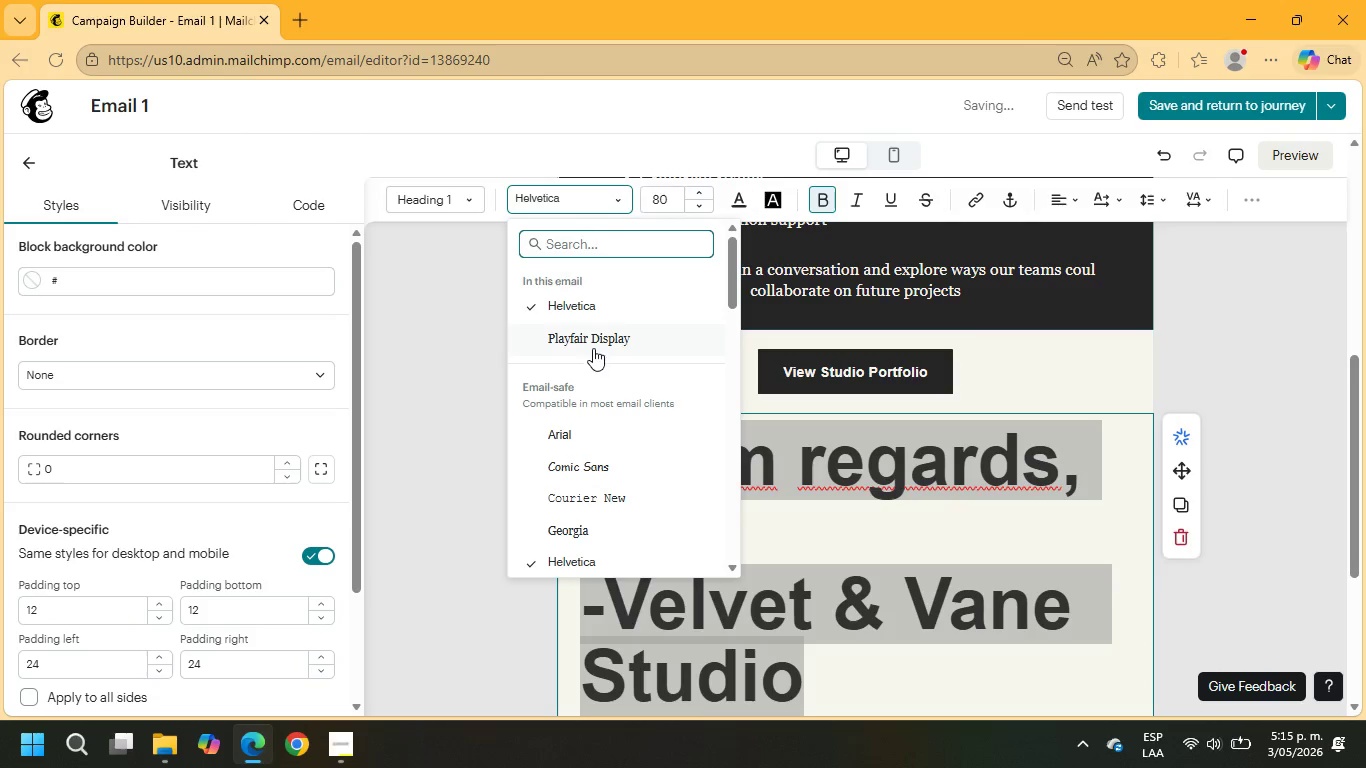 
left_click([593, 340])
 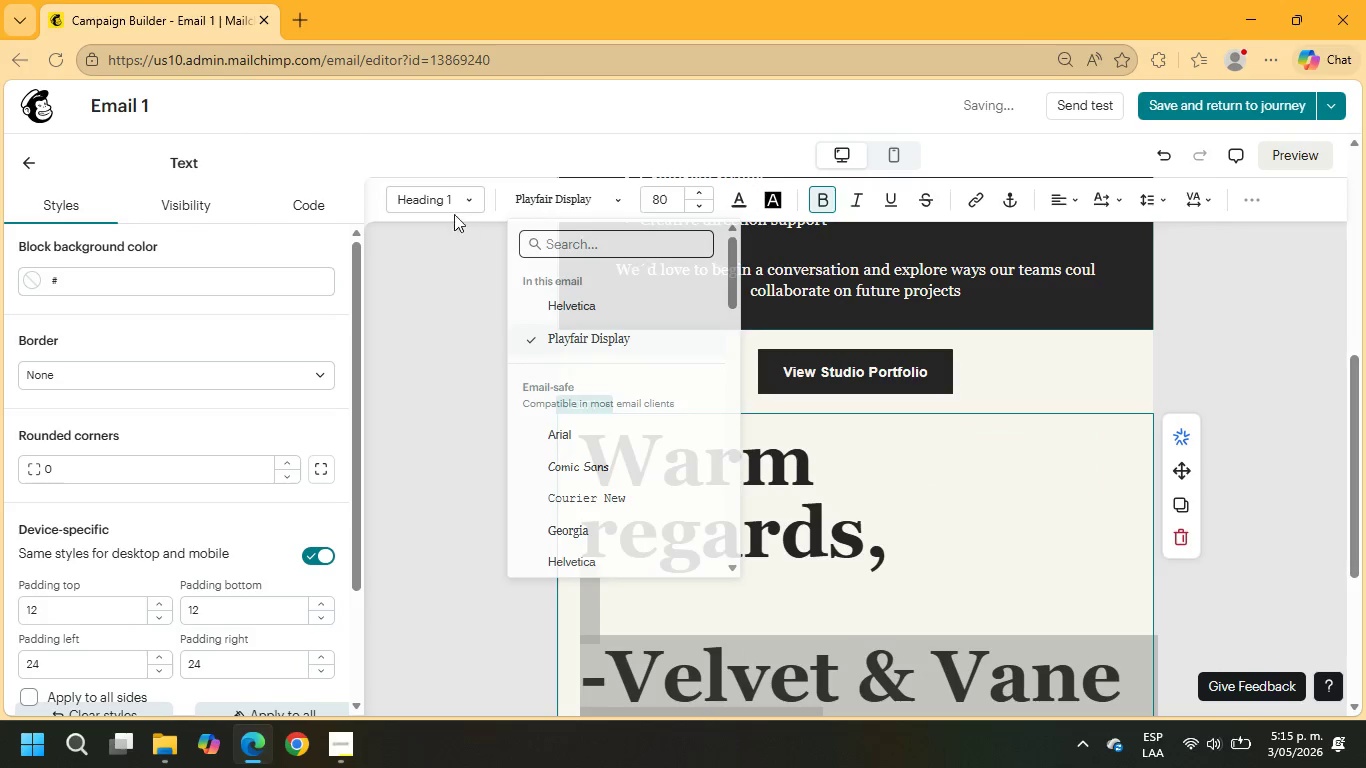 
left_click([448, 204])
 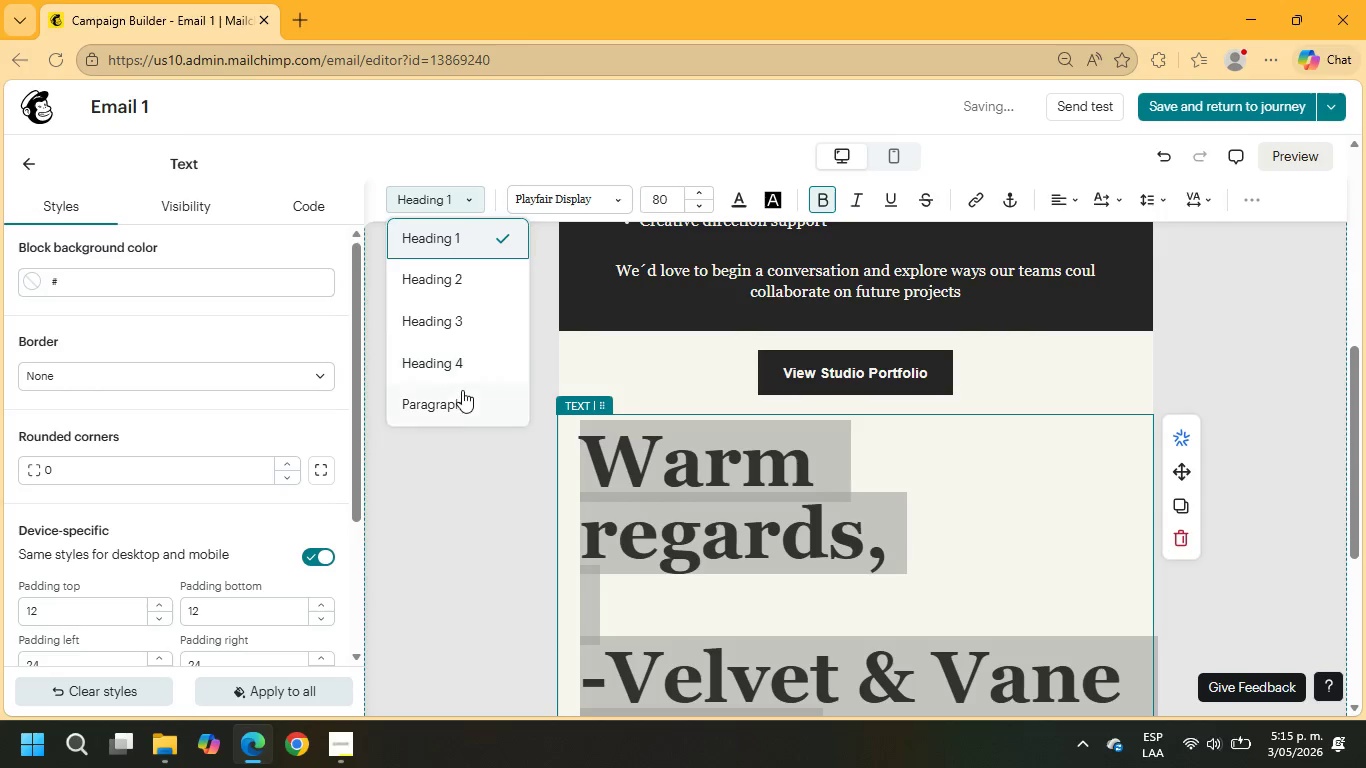 
left_click([465, 403])
 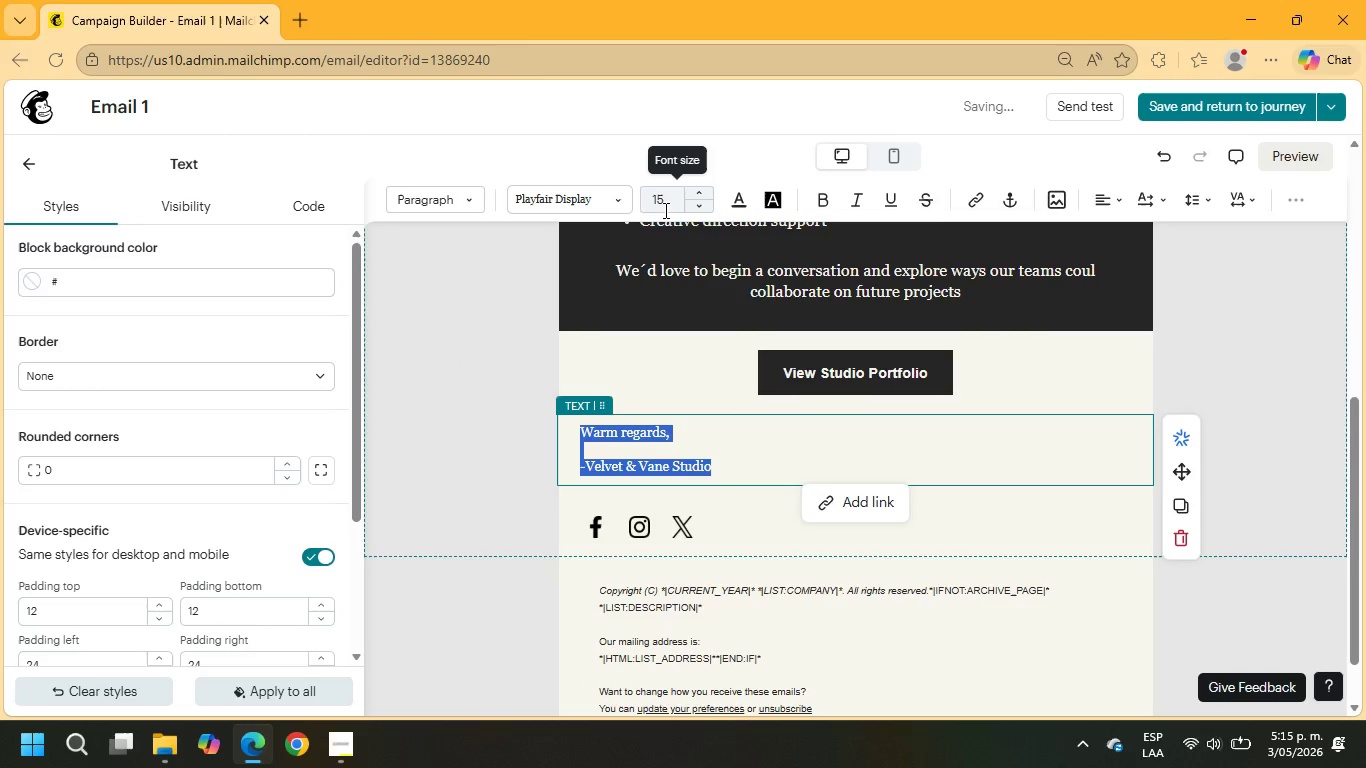 
left_click_drag(start_coordinate=[667, 204], to_coordinate=[626, 203])
 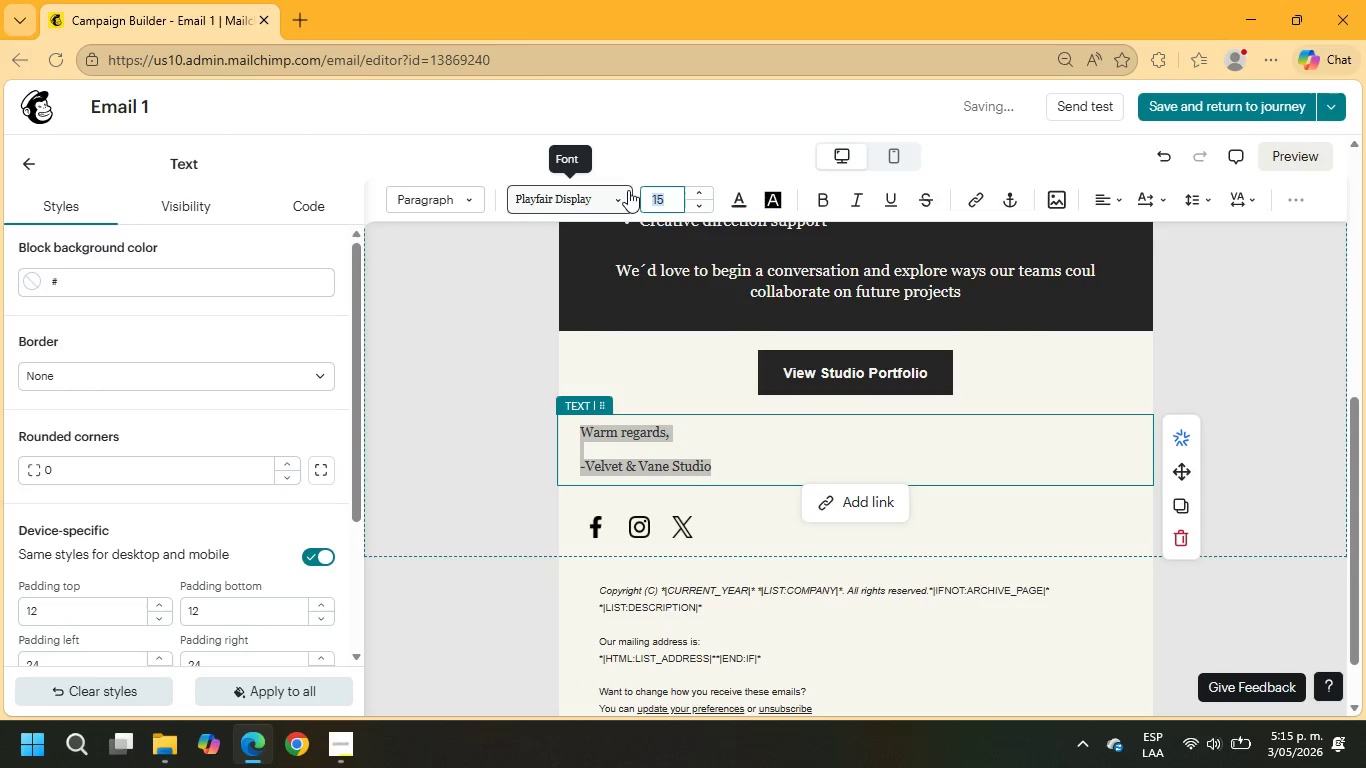 
key(Numpad2)
 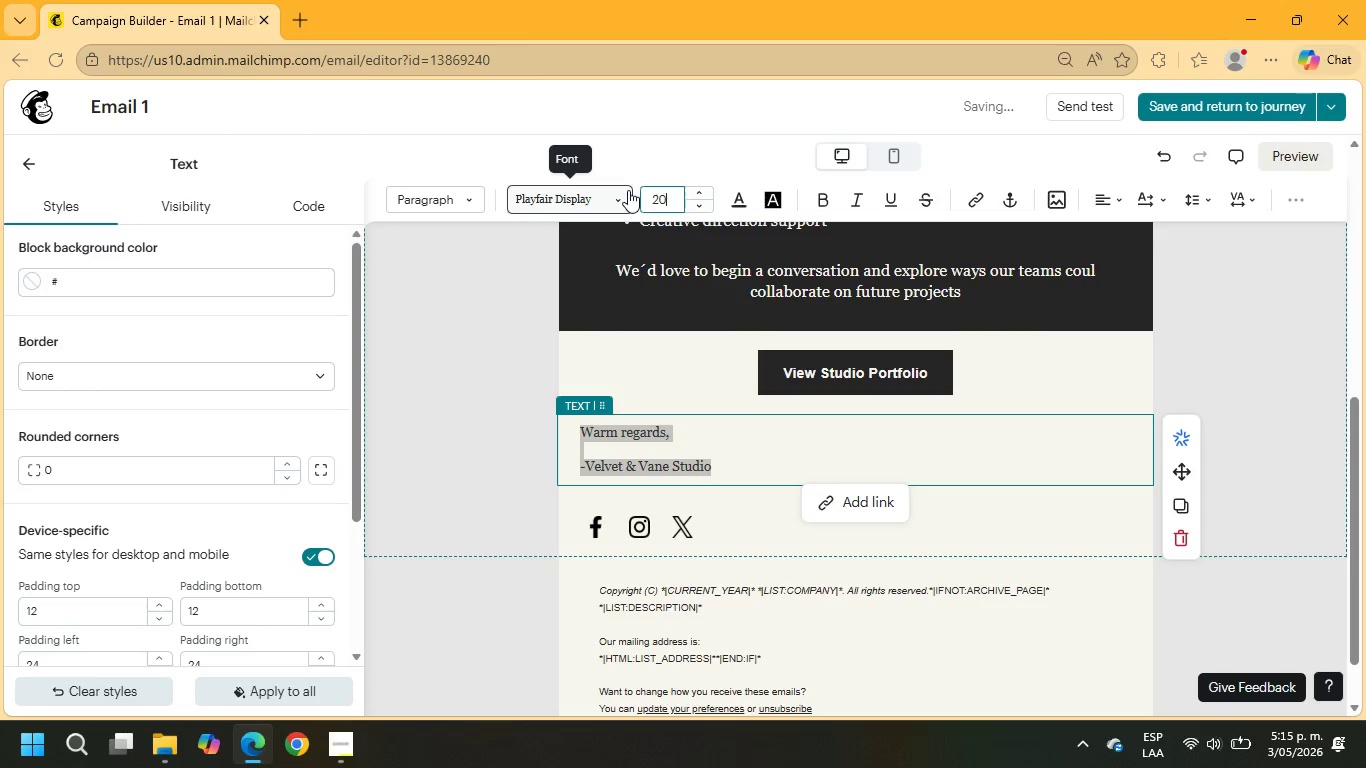 
key(Numpad0)
 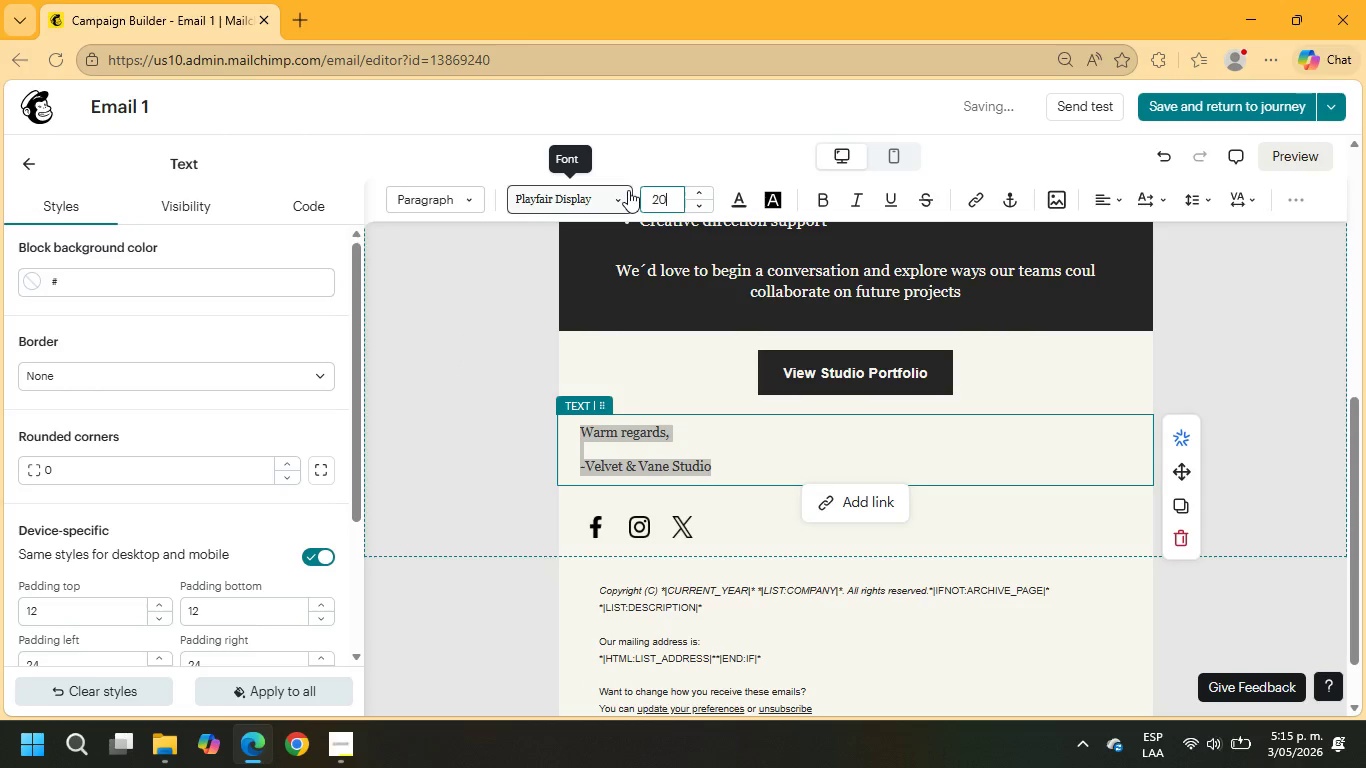 
key(NumpadEnter)
 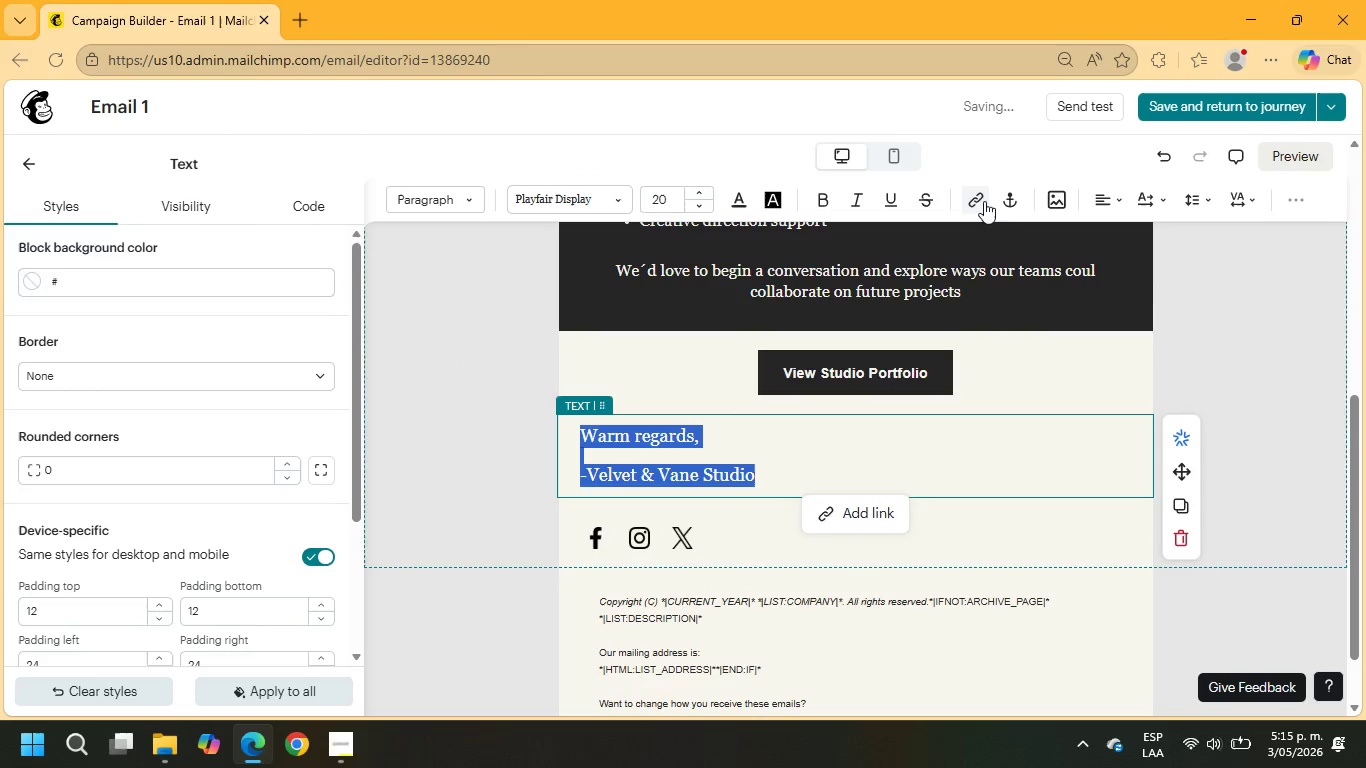 
left_click([1108, 196])
 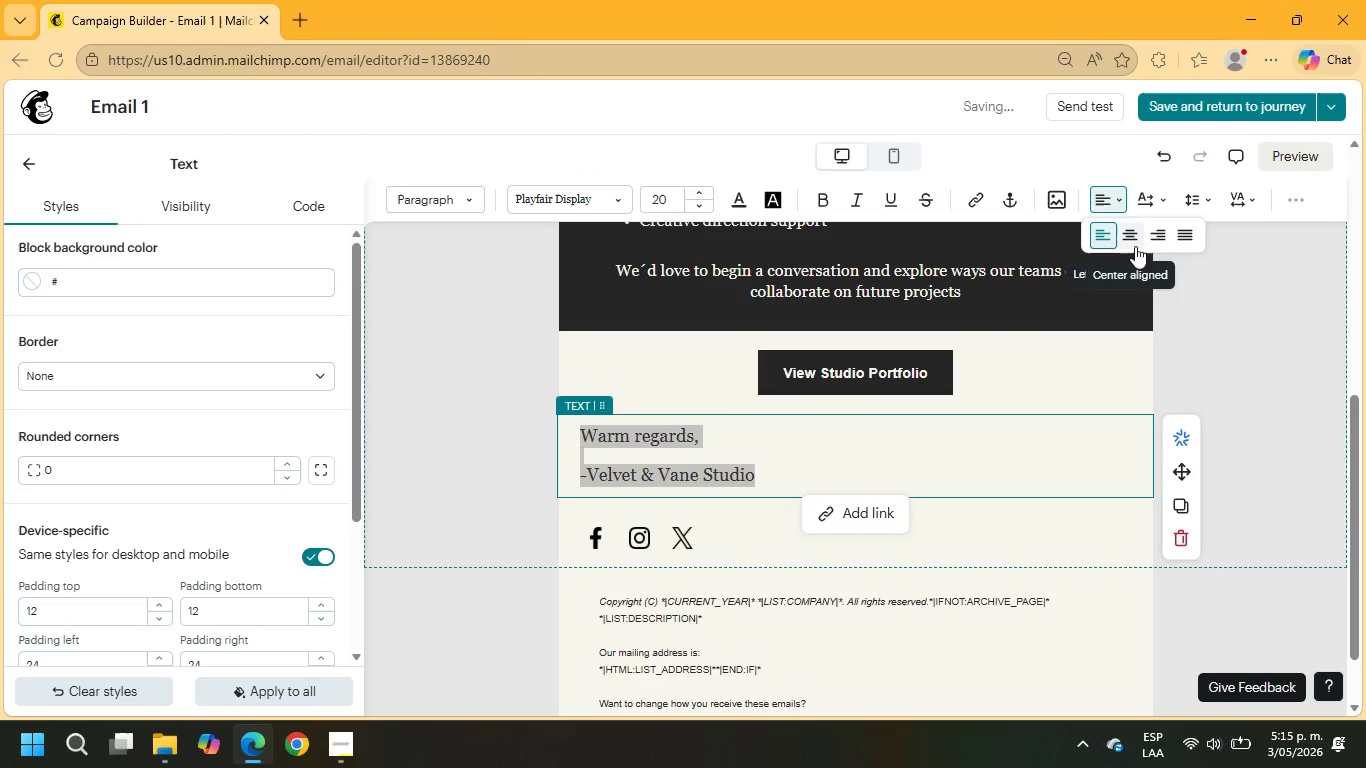 
left_click([1133, 243])
 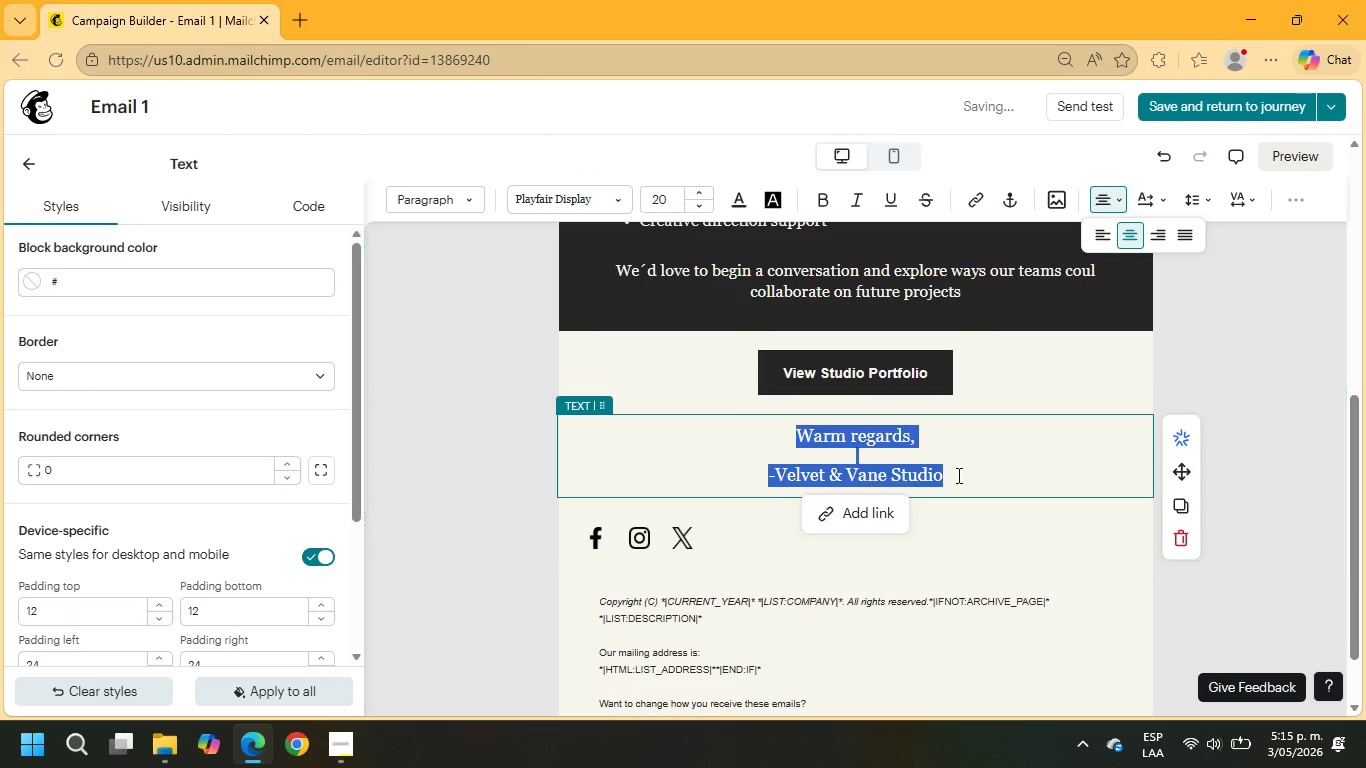 
left_click([958, 475])
 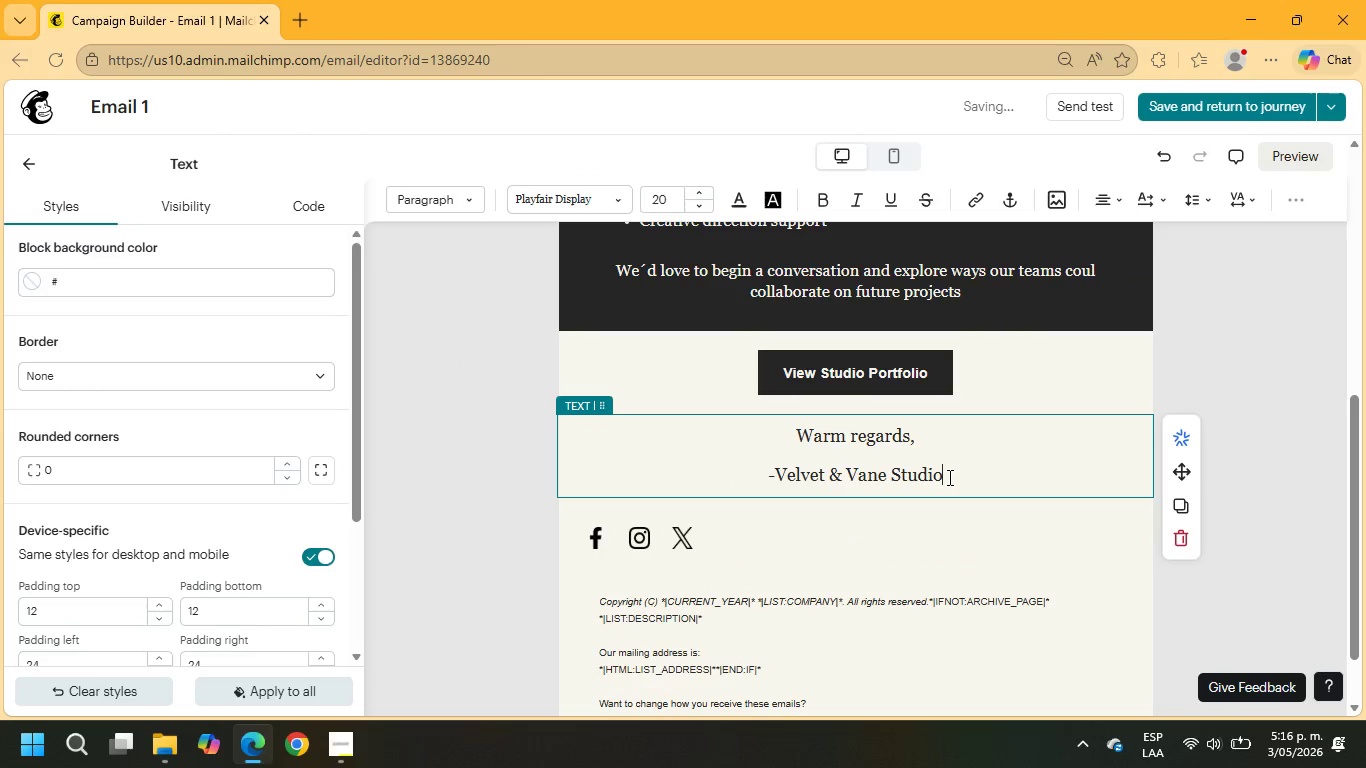 
left_click_drag(start_coordinate=[948, 477], to_coordinate=[766, 473])
 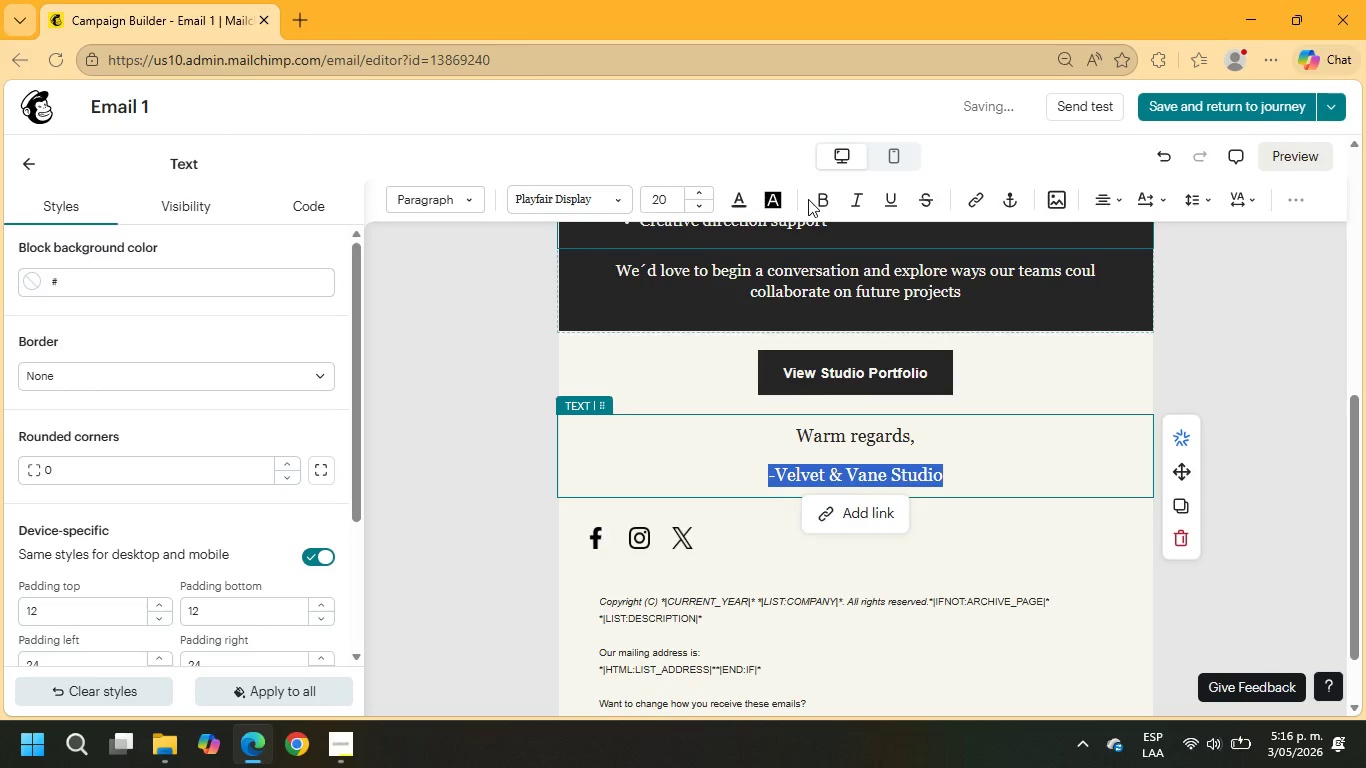 
left_click([822, 193])
 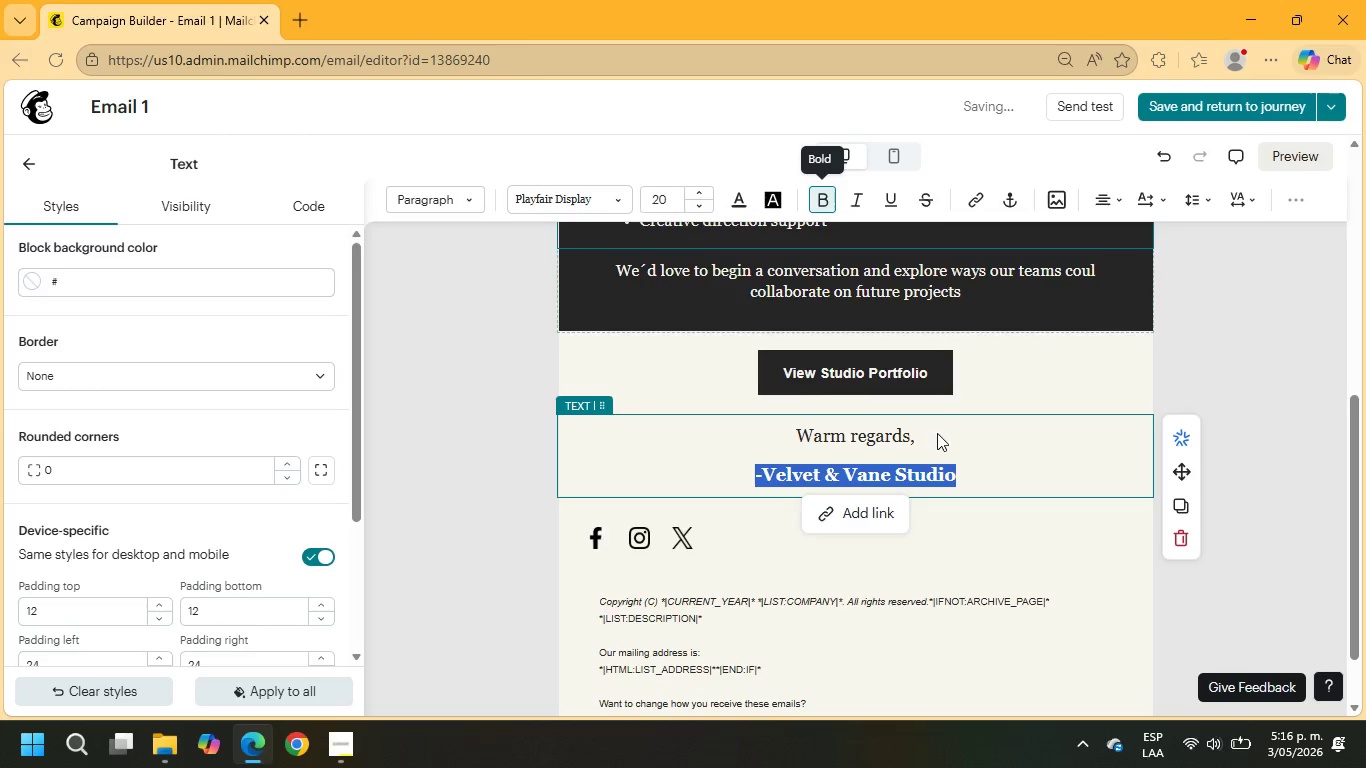 
scroll: coordinate [940, 408], scroll_direction: up, amount: 6.0
 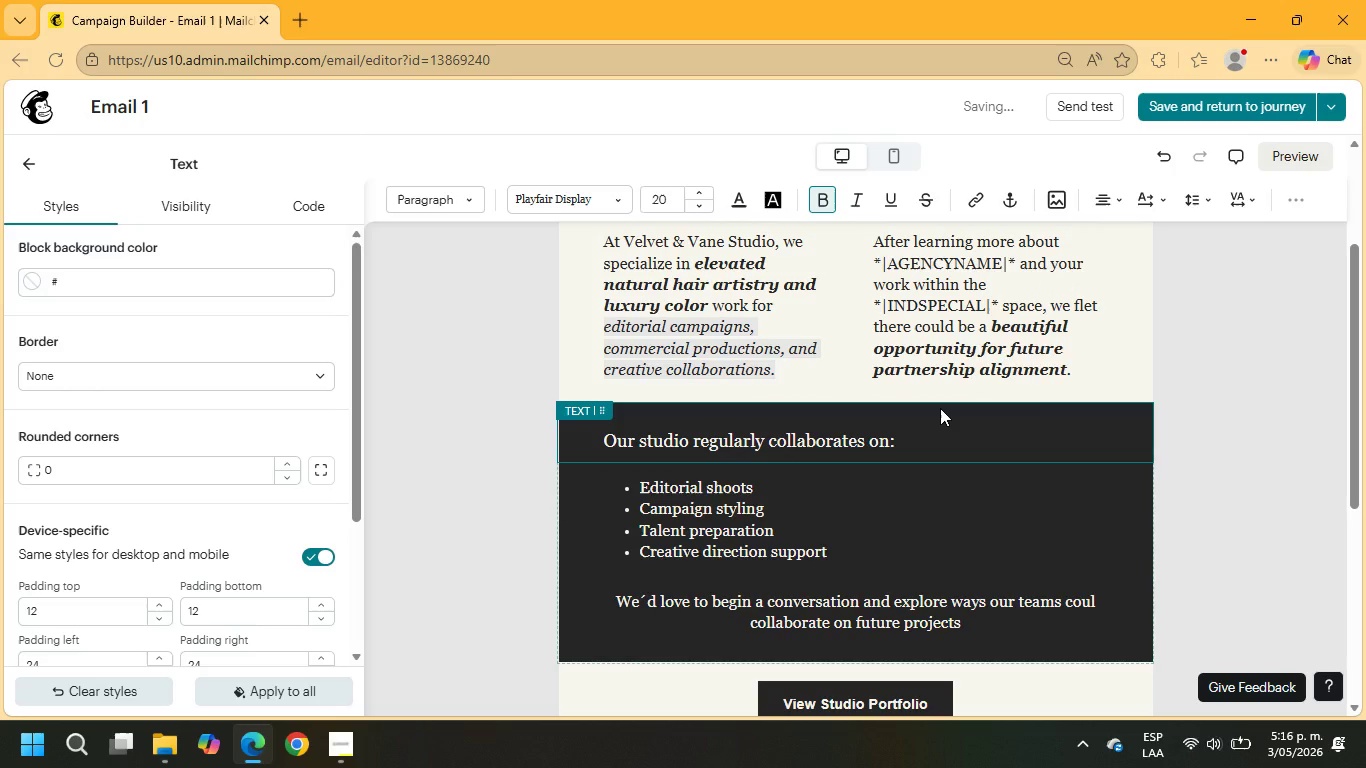 
scroll: coordinate [940, 411], scroll_direction: down, amount: 4.0
 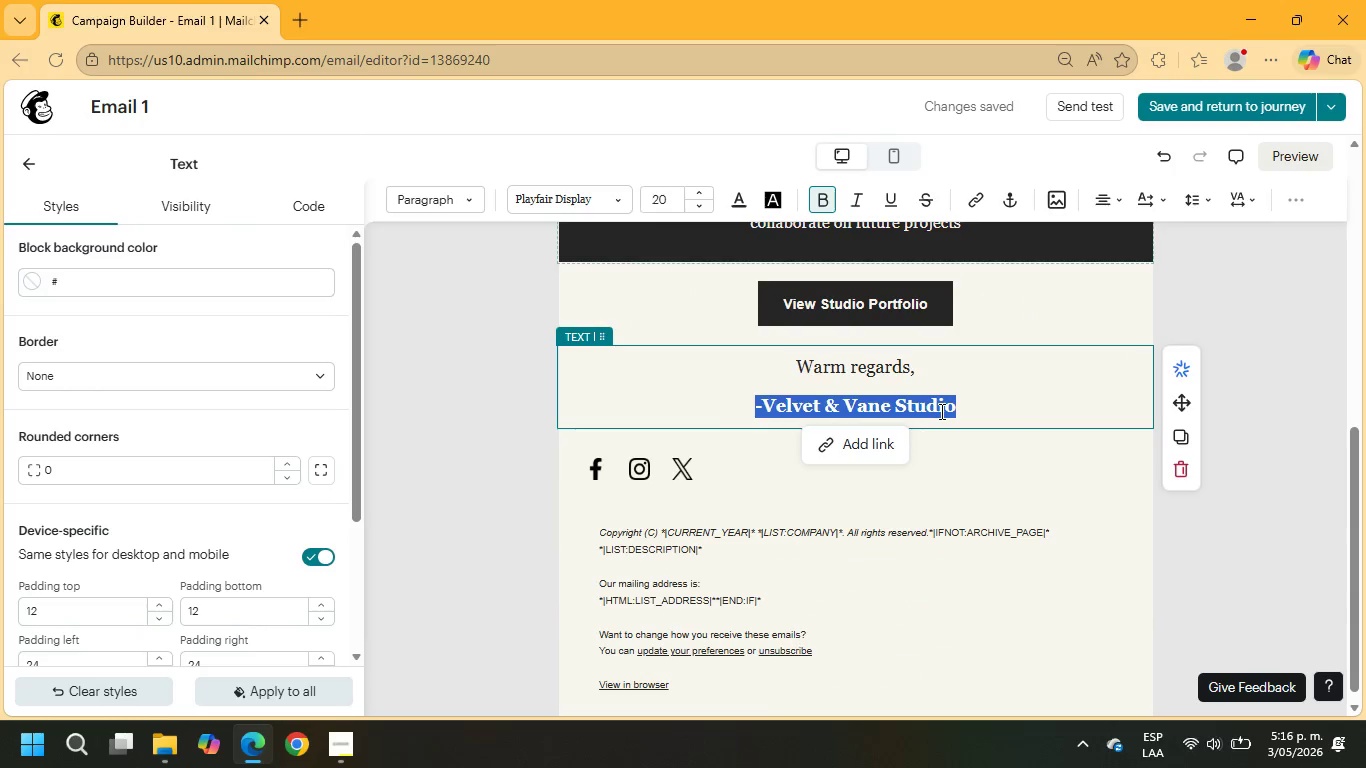 
scroll: coordinate [940, 411], scroll_direction: up, amount: 7.0
 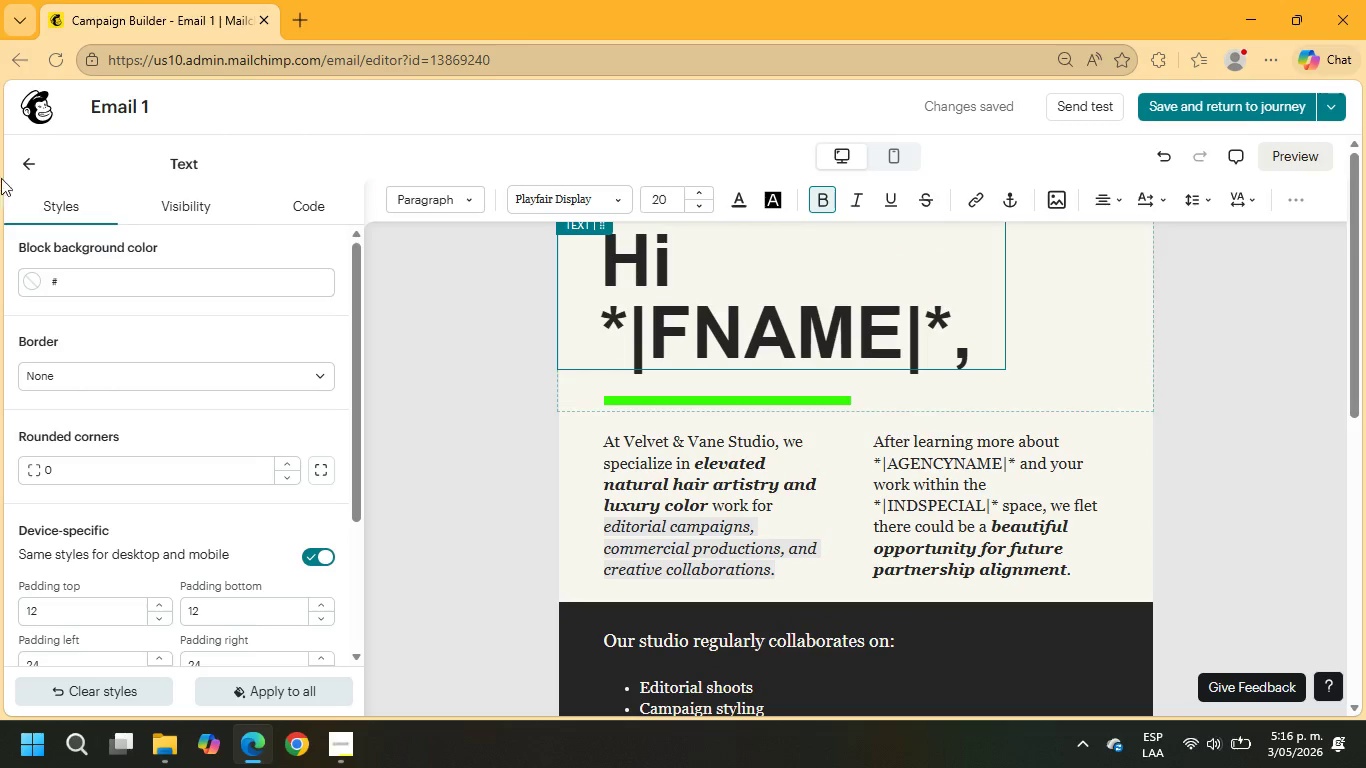 
left_click([20, 158])
 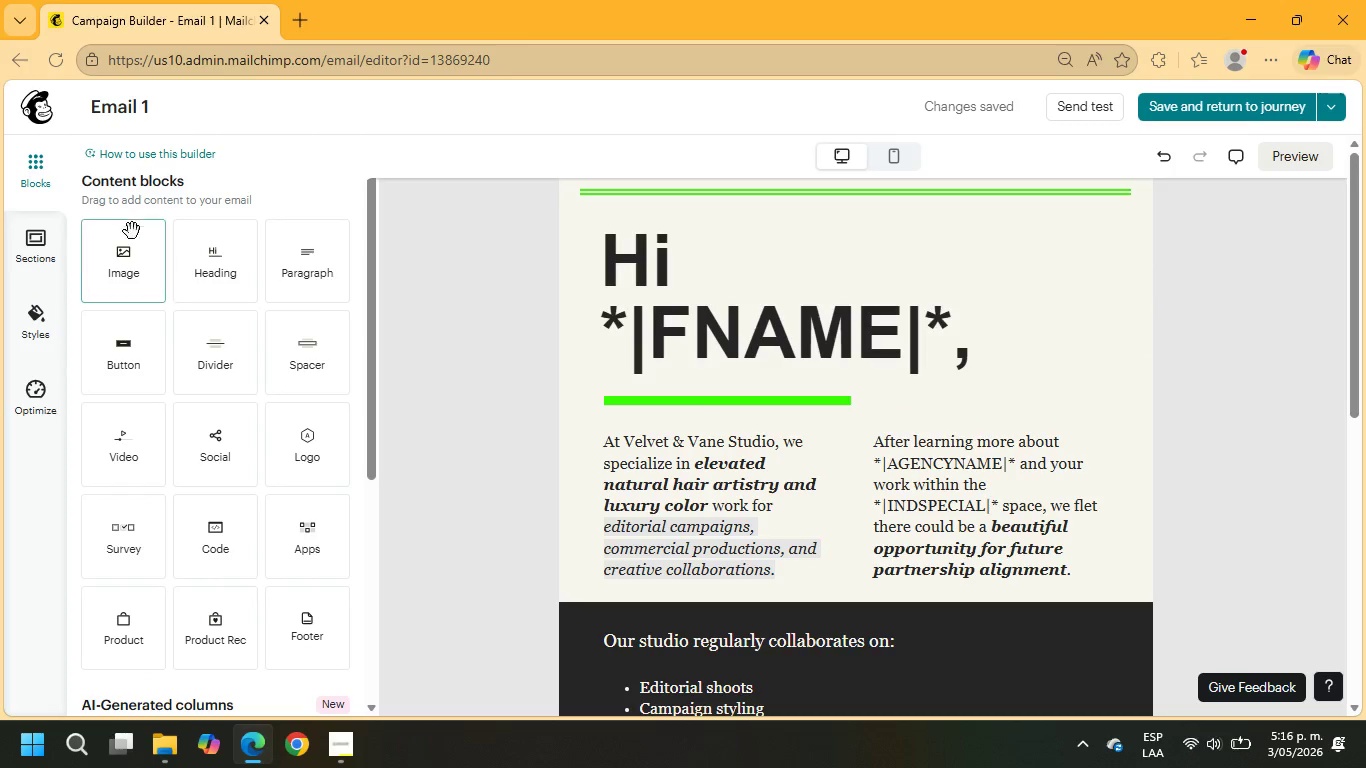 
left_click_drag(start_coordinate=[138, 255], to_coordinate=[591, 598])
 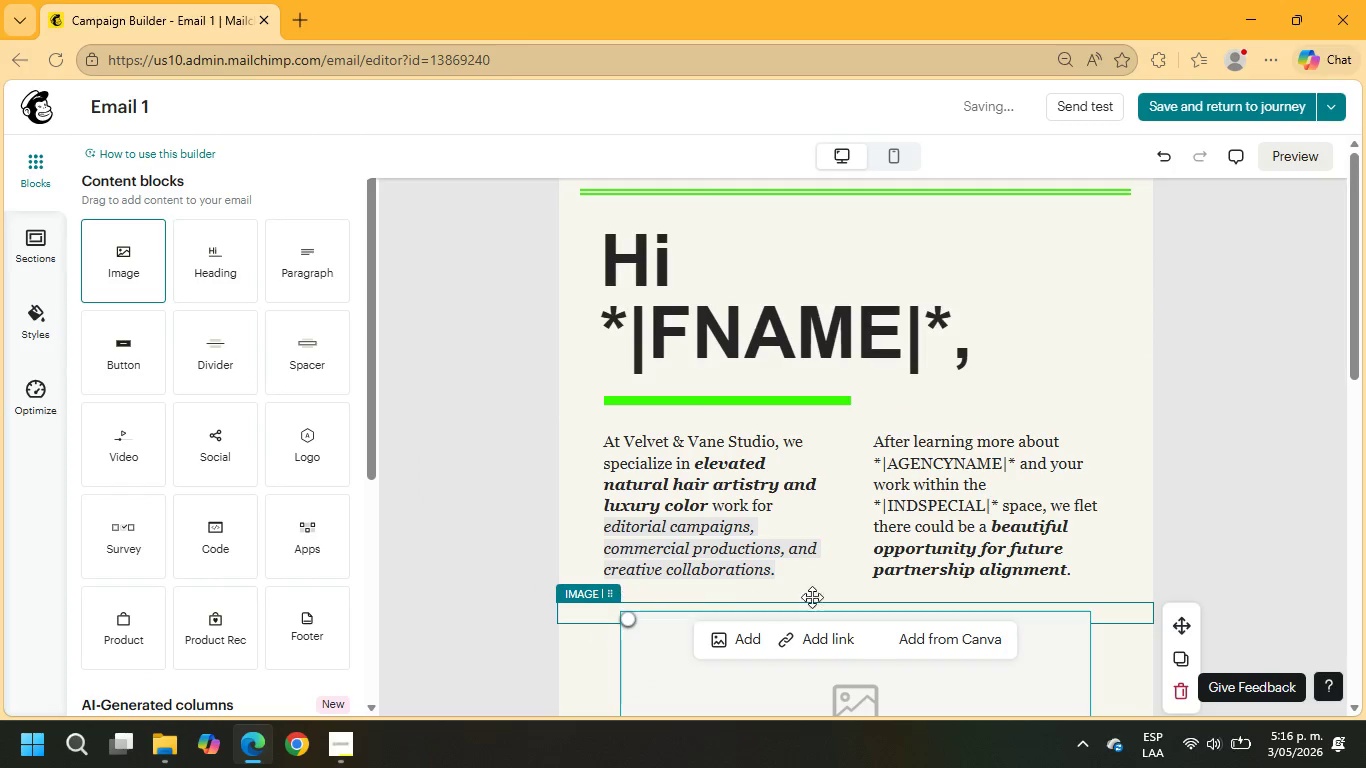 
scroll: coordinate [819, 594], scroll_direction: down, amount: 2.0
 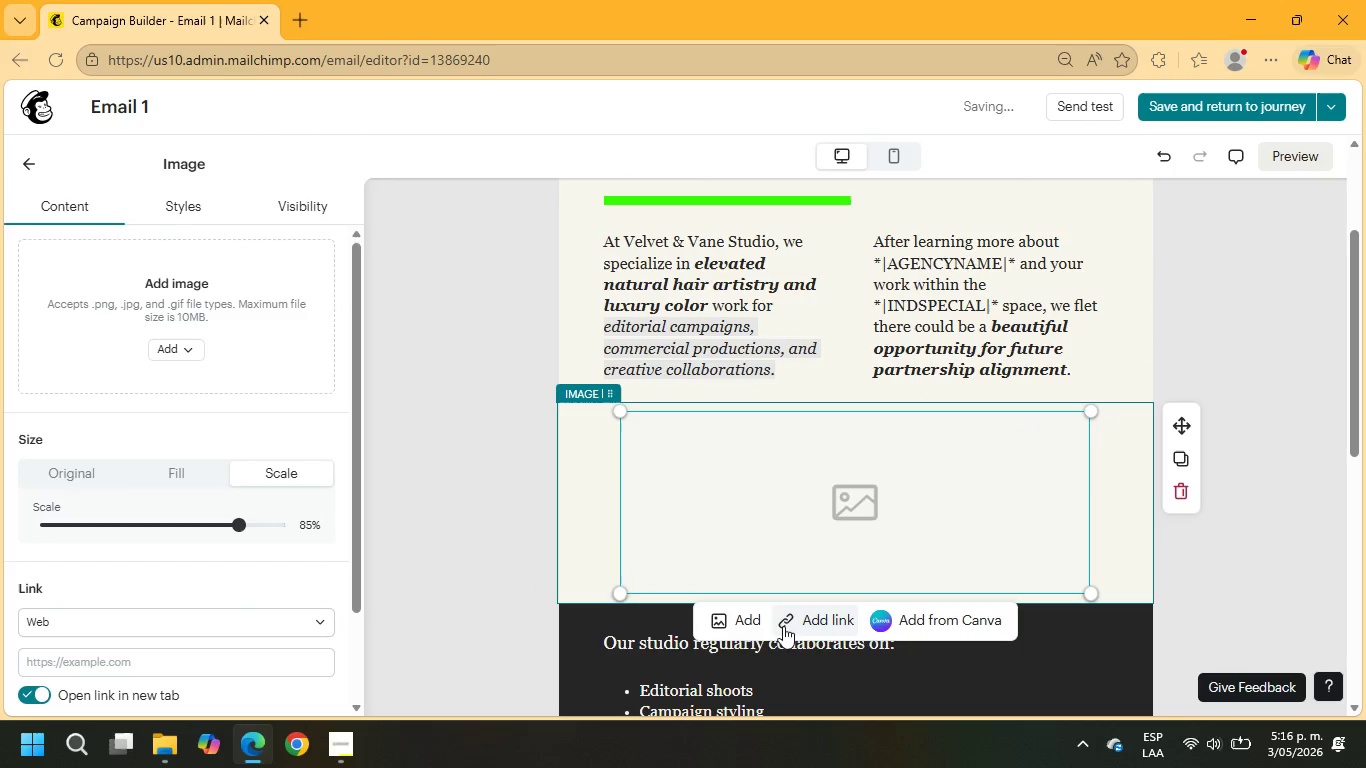 
left_click([739, 626])
 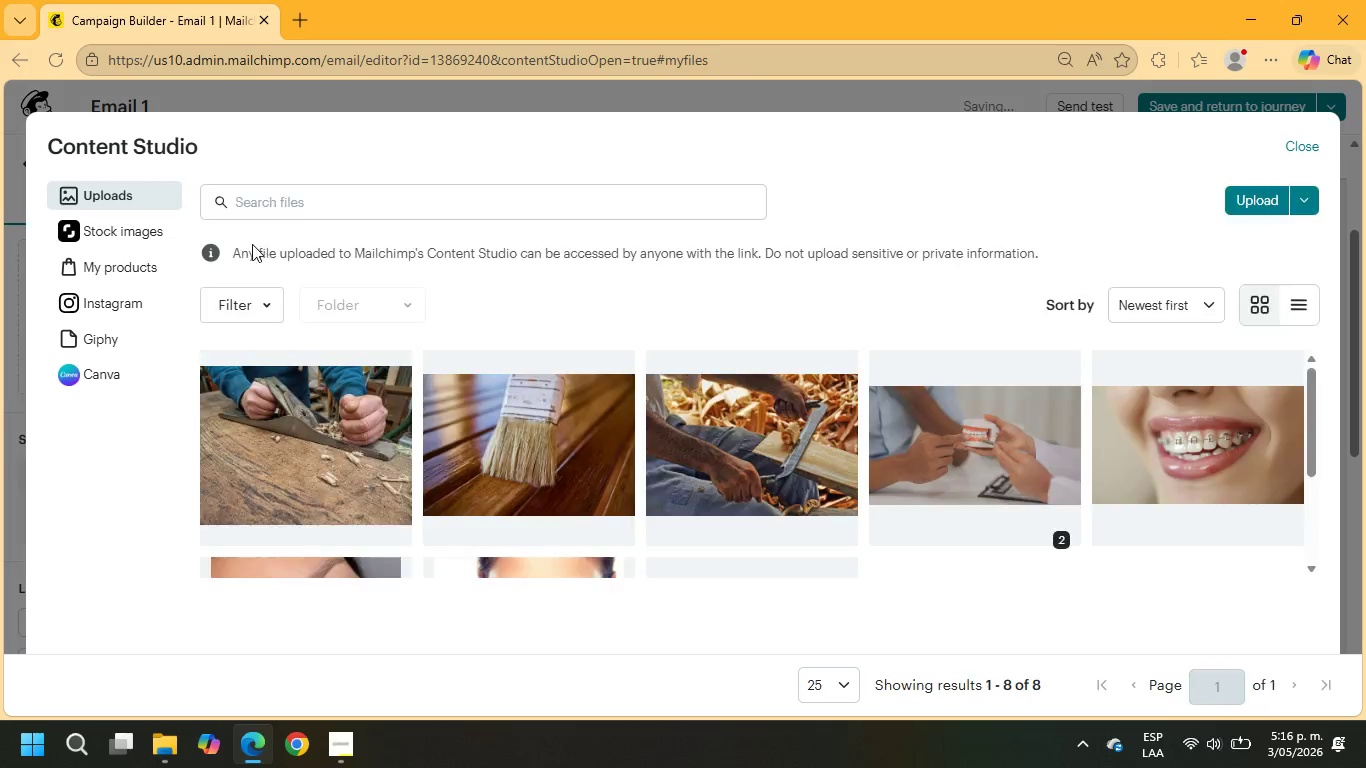 
left_click([249, 196])
 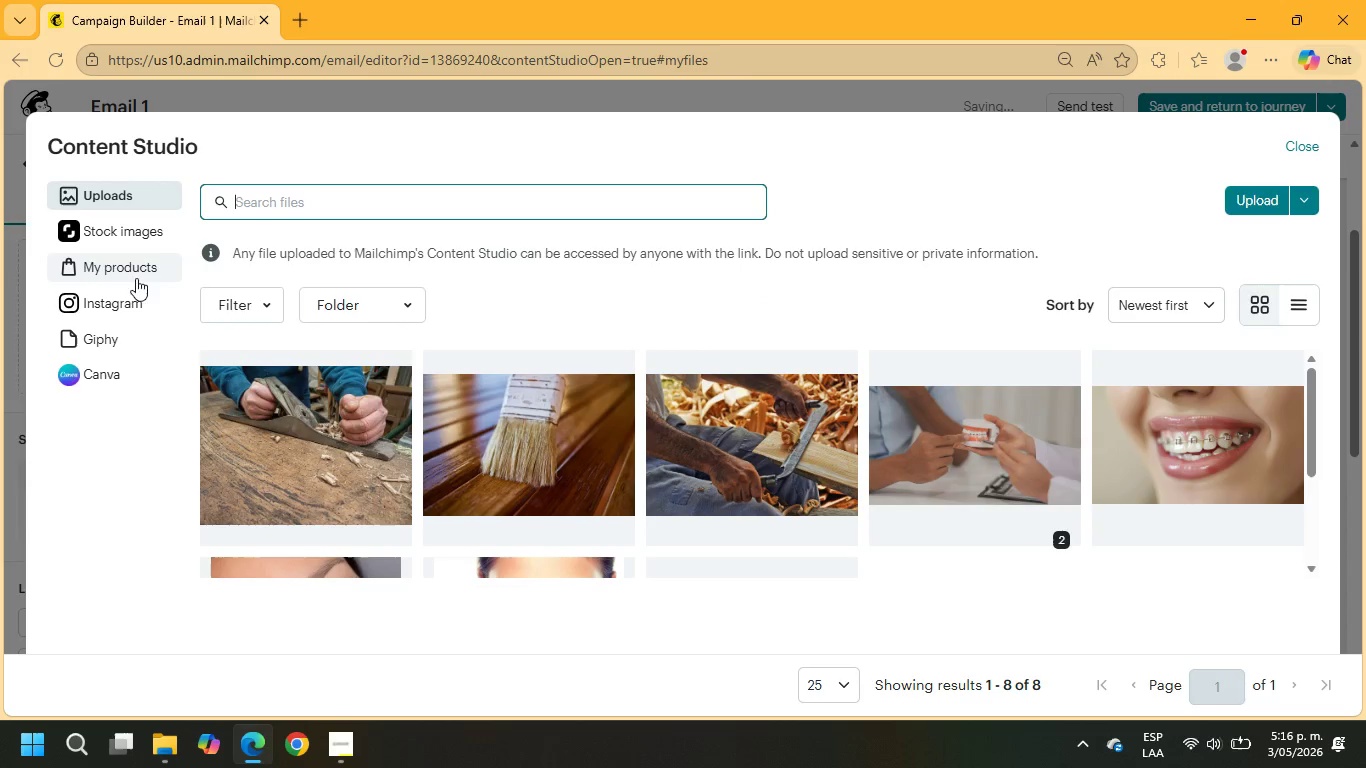 
left_click([120, 237])
 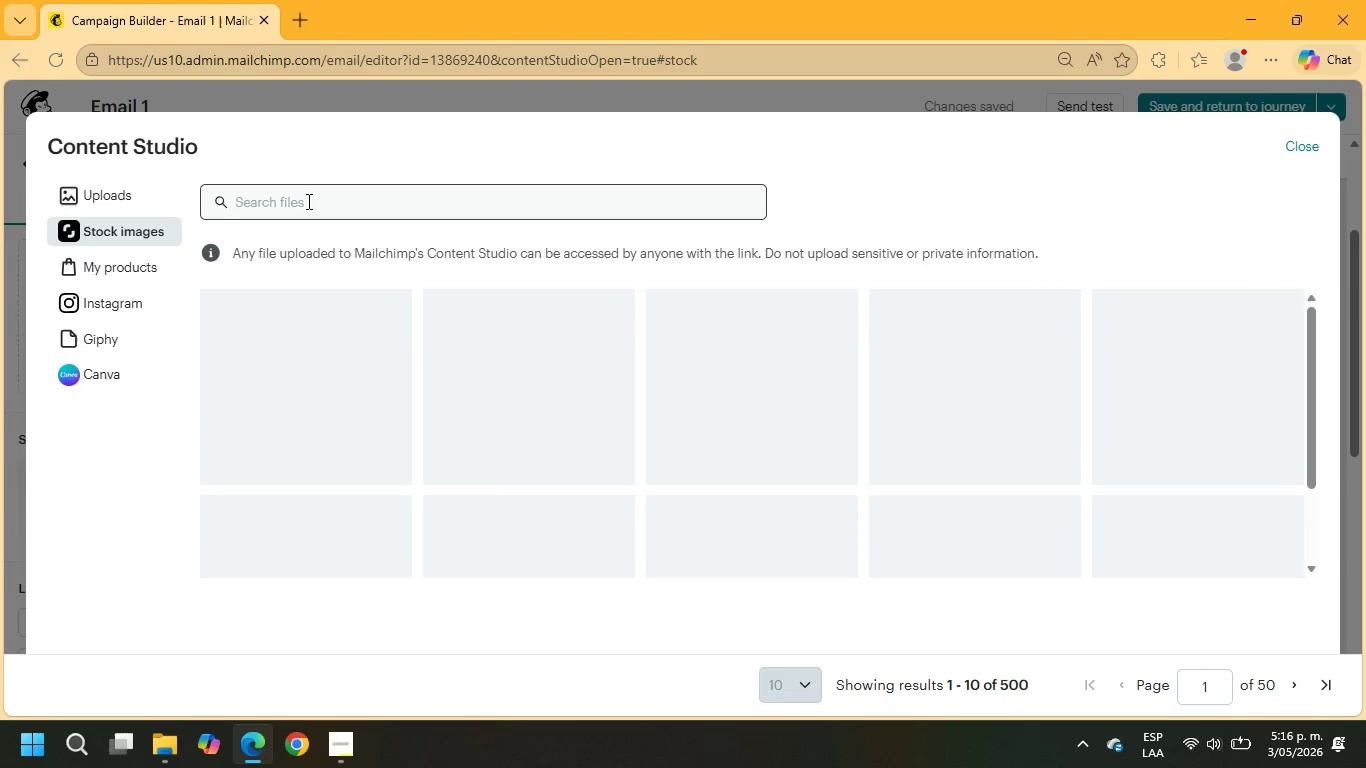 
left_click([307, 201])
 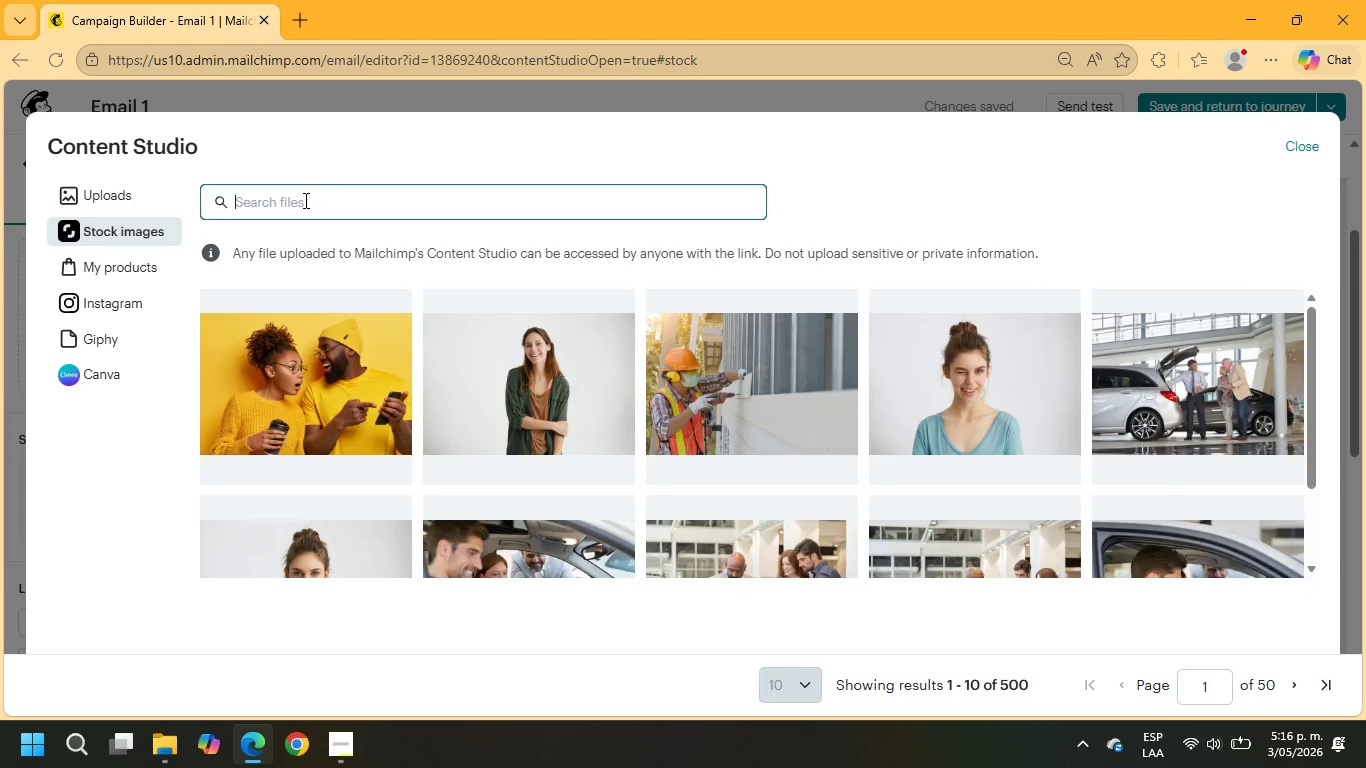 
type(color works)
 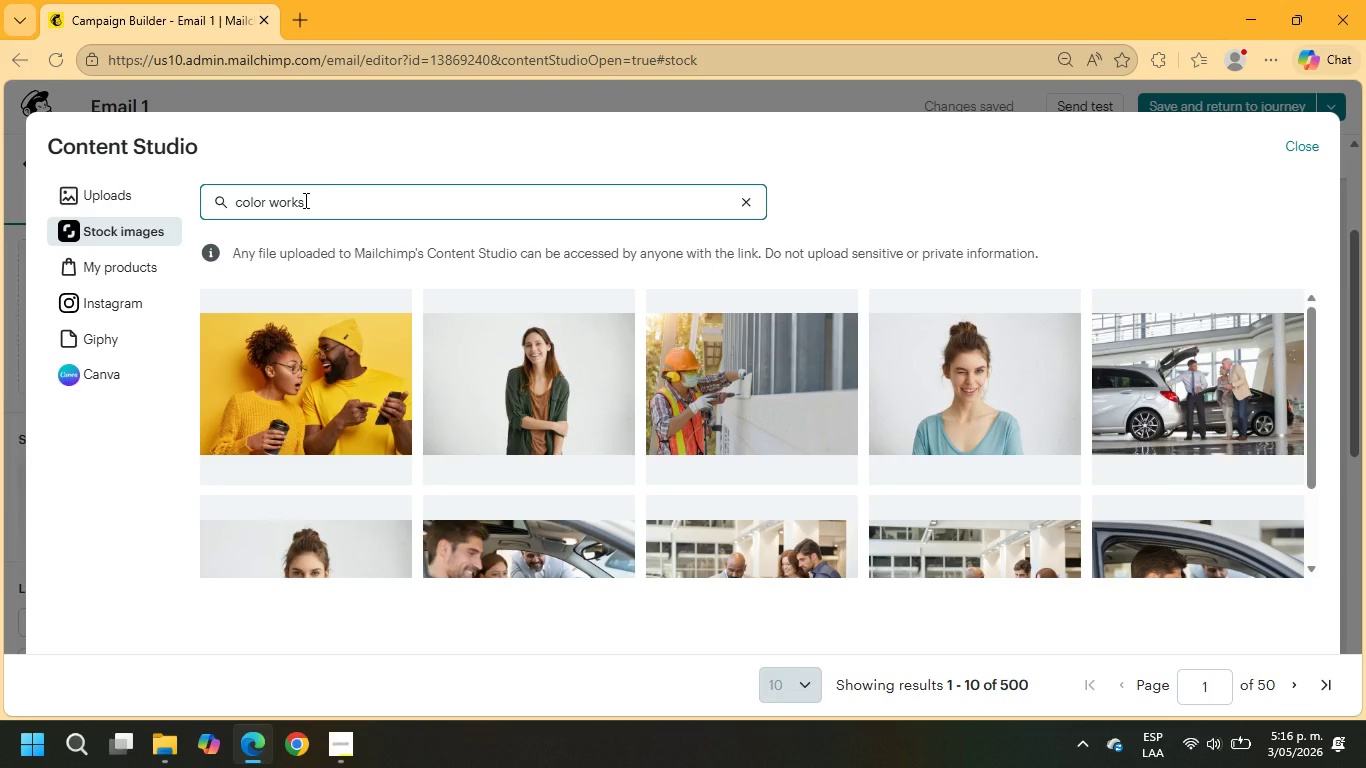 
key(Enter)
 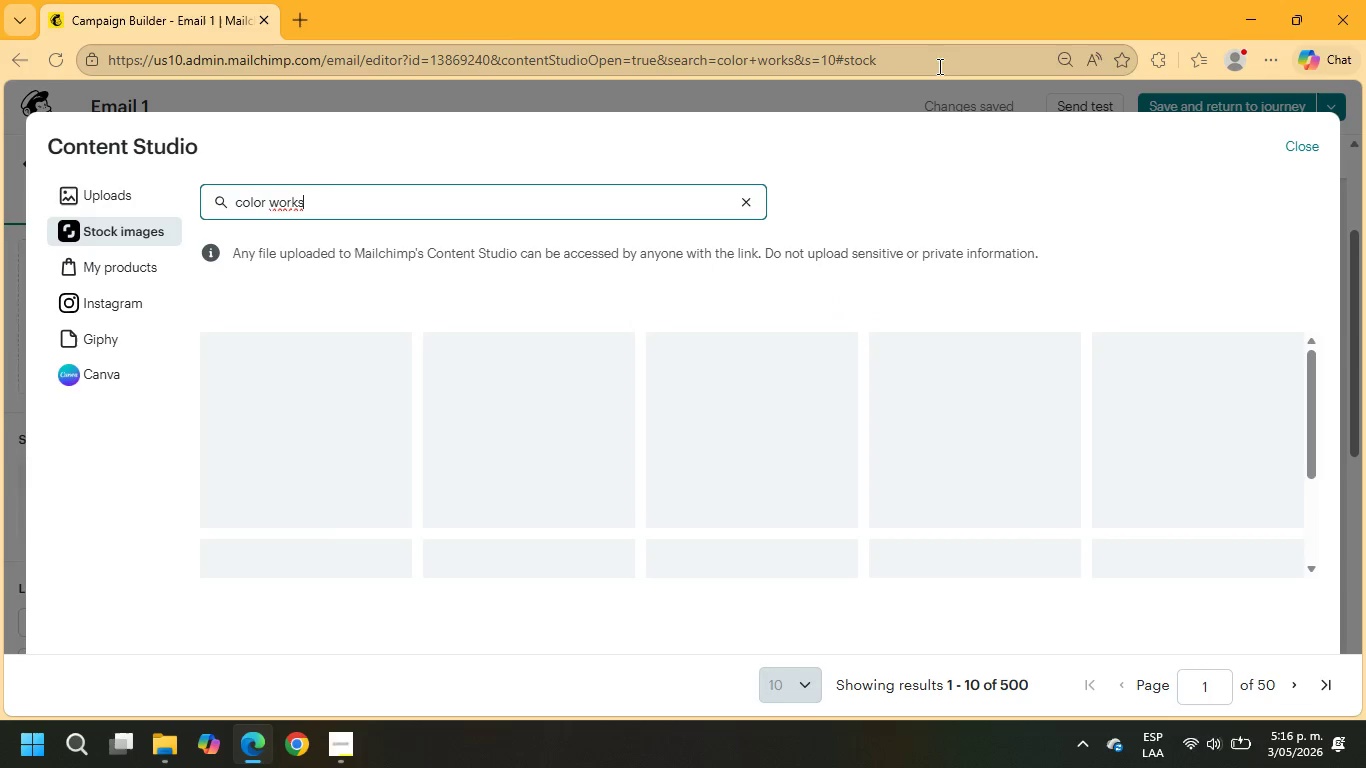 
wait(7.75)
 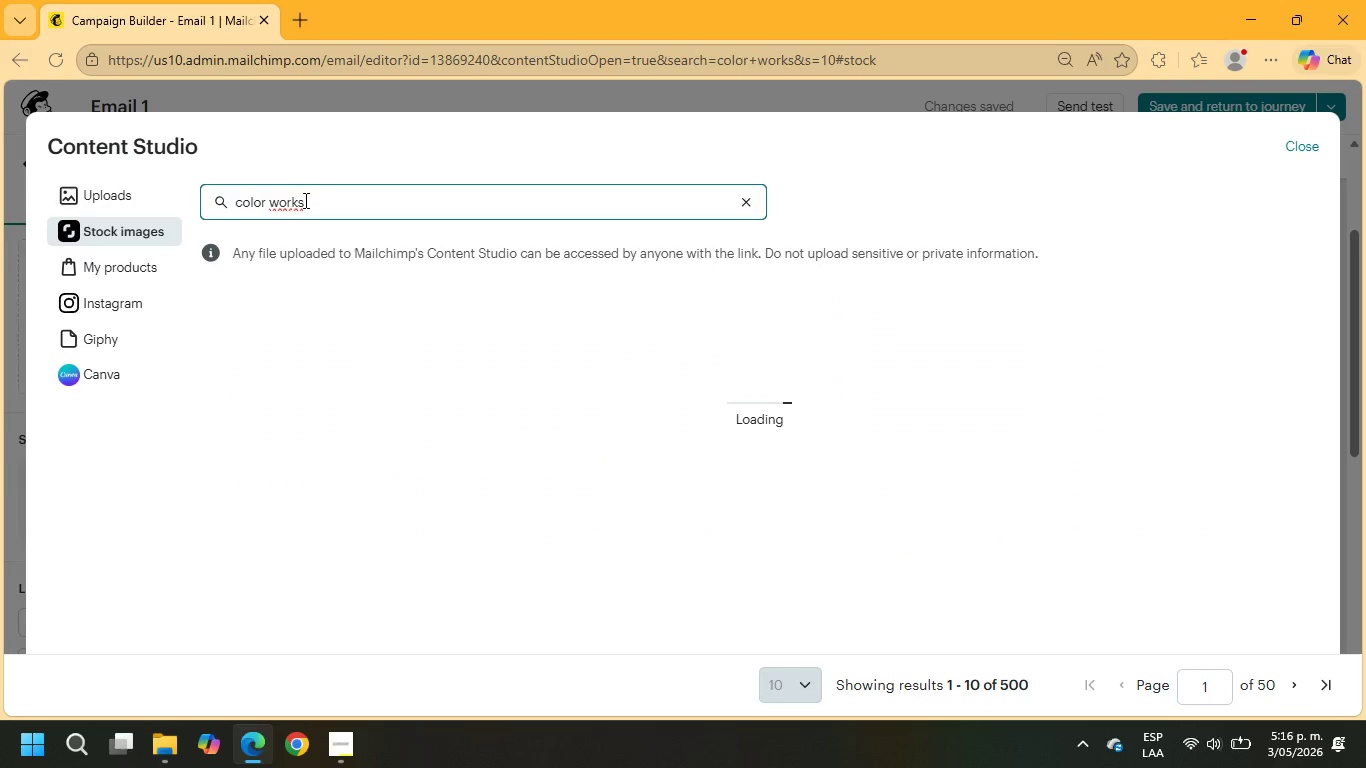 
scroll: coordinate [786, 342], scroll_direction: down, amount: 4.0
 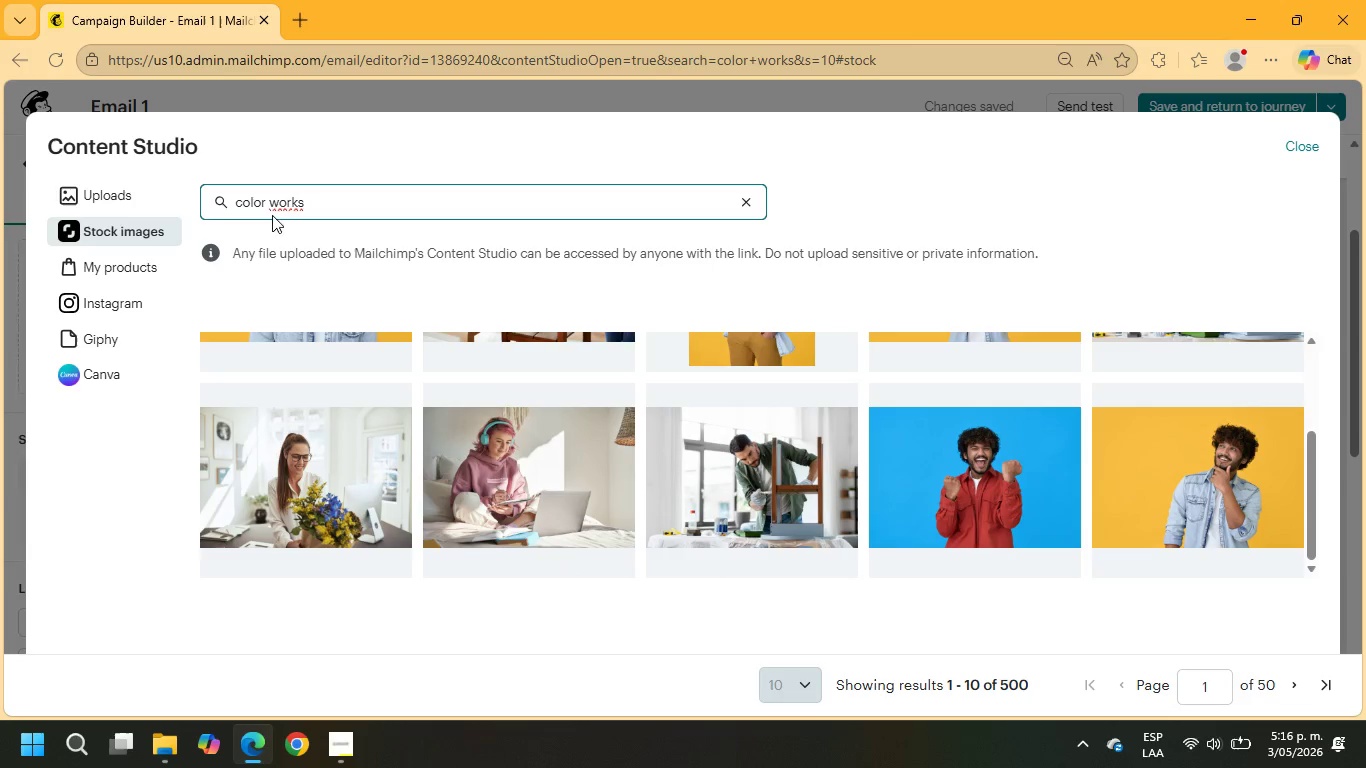 
left_click([321, 198])
 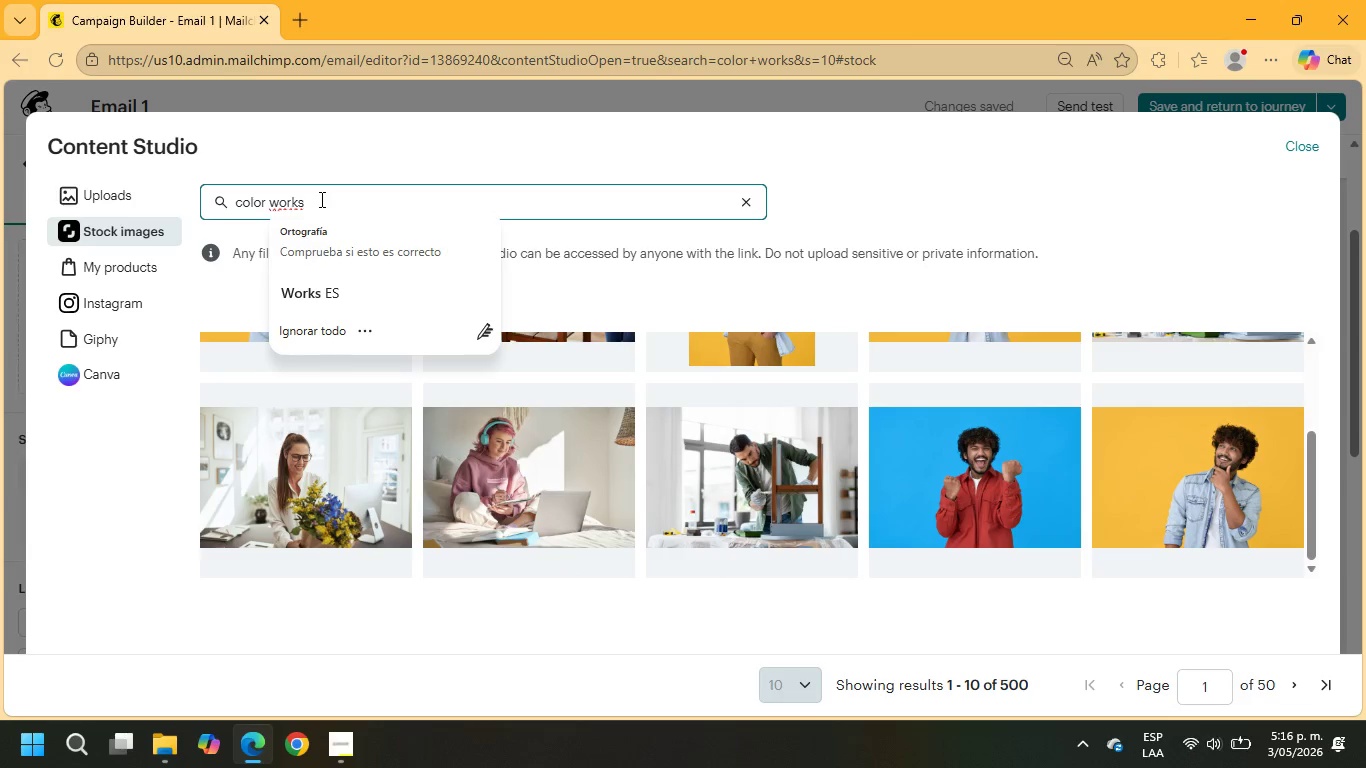 
type( hair)
 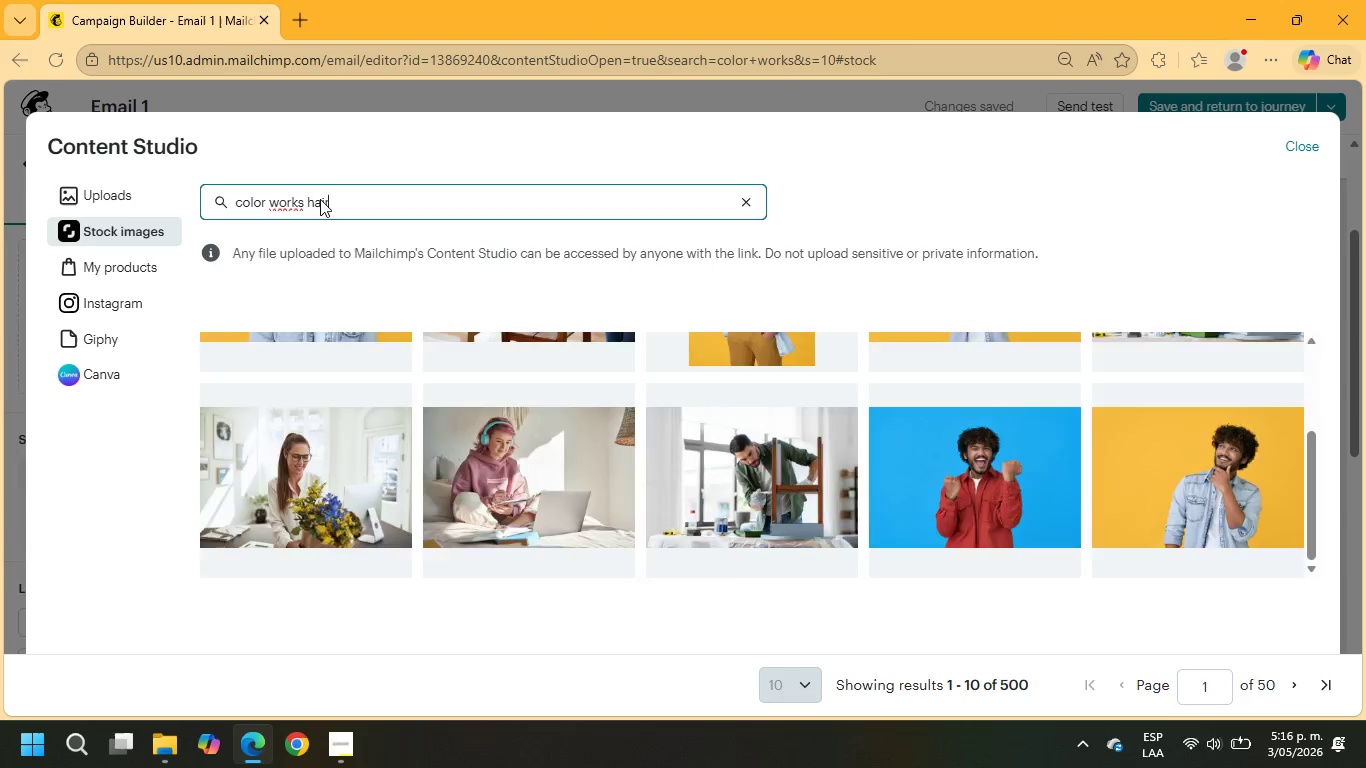 
key(Enter)
 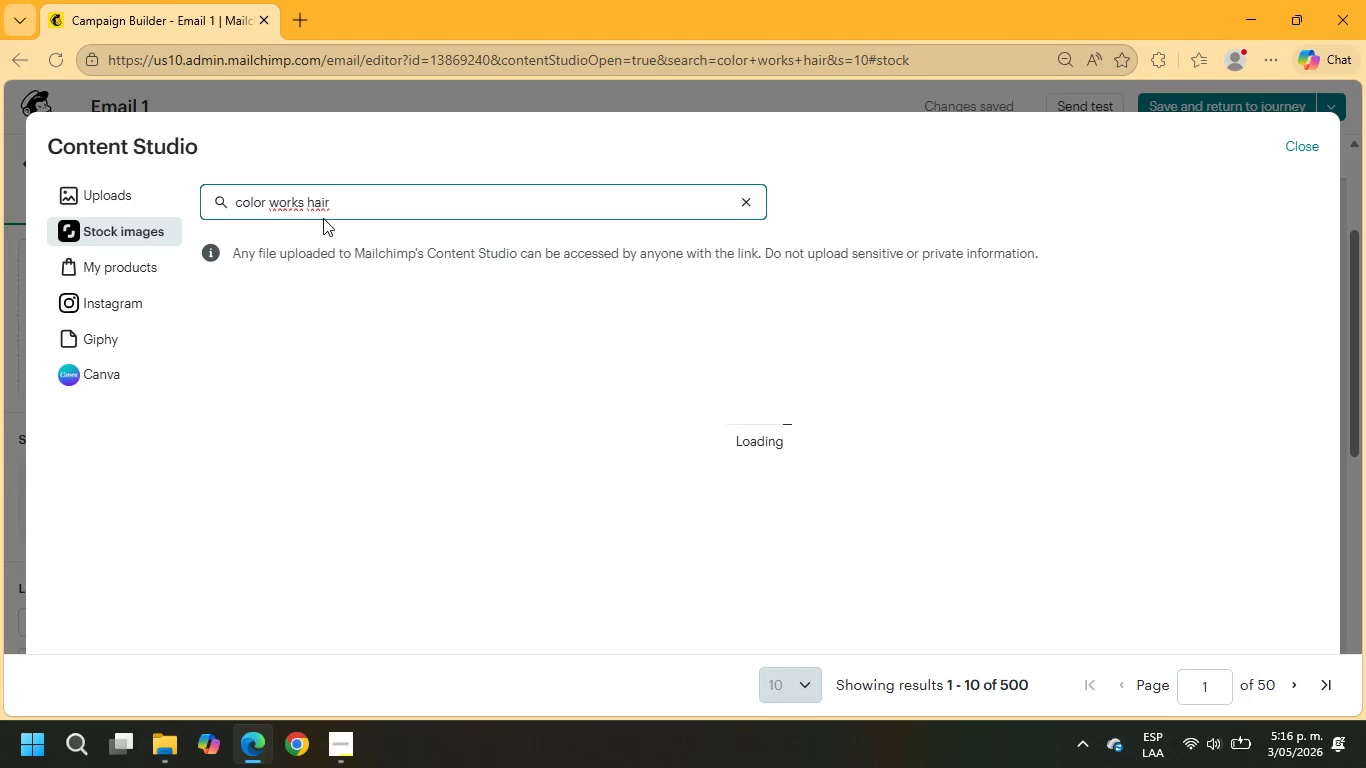 
mouse_move([330, 251])
 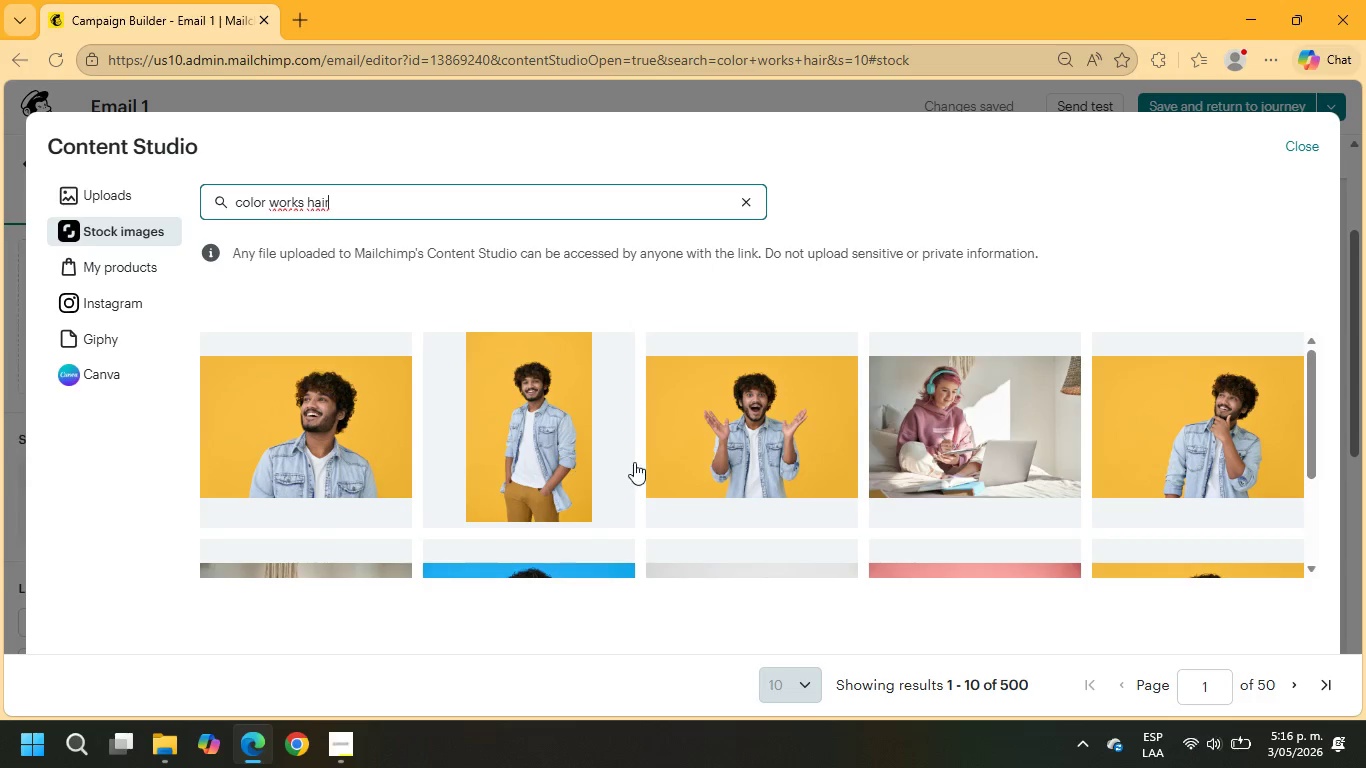 
scroll: coordinate [634, 461], scroll_direction: down, amount: 8.0
 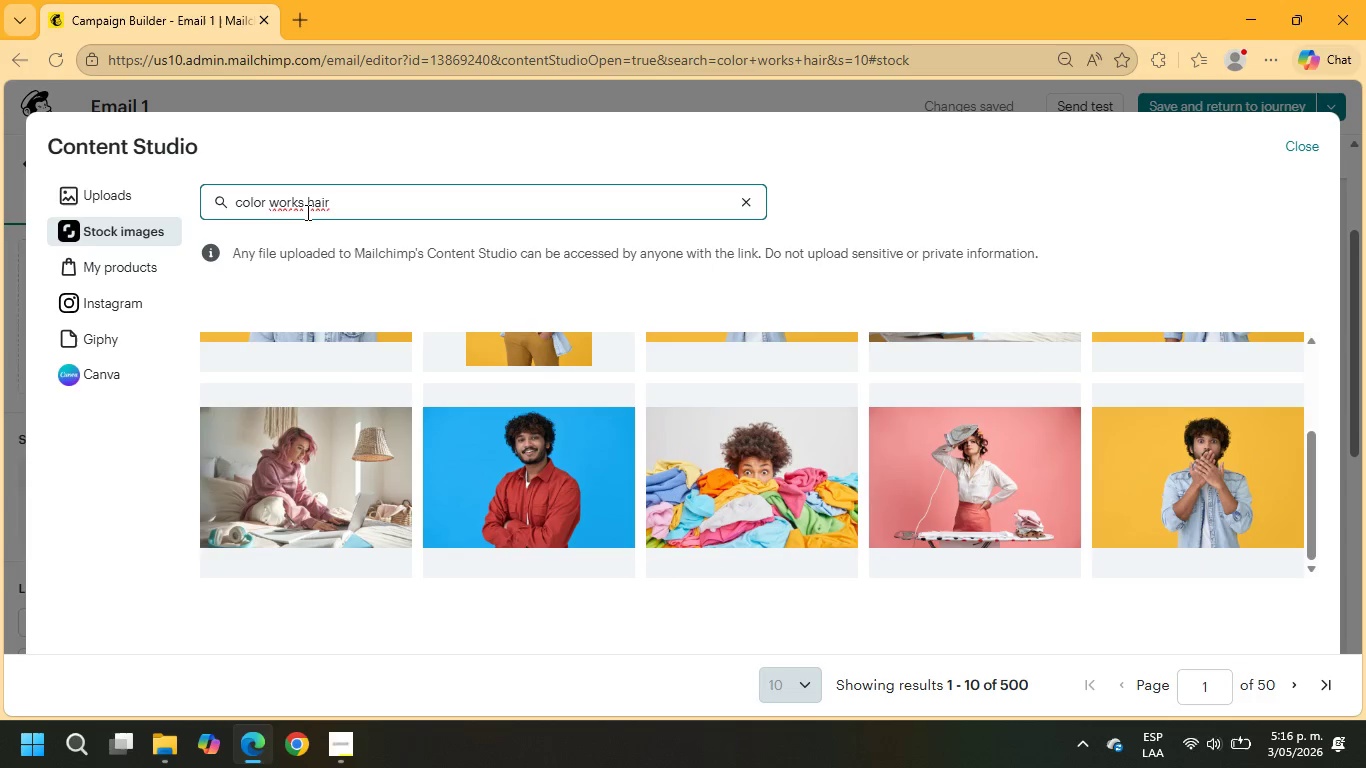 
left_click_drag(start_coordinate=[304, 208], to_coordinate=[268, 208])
 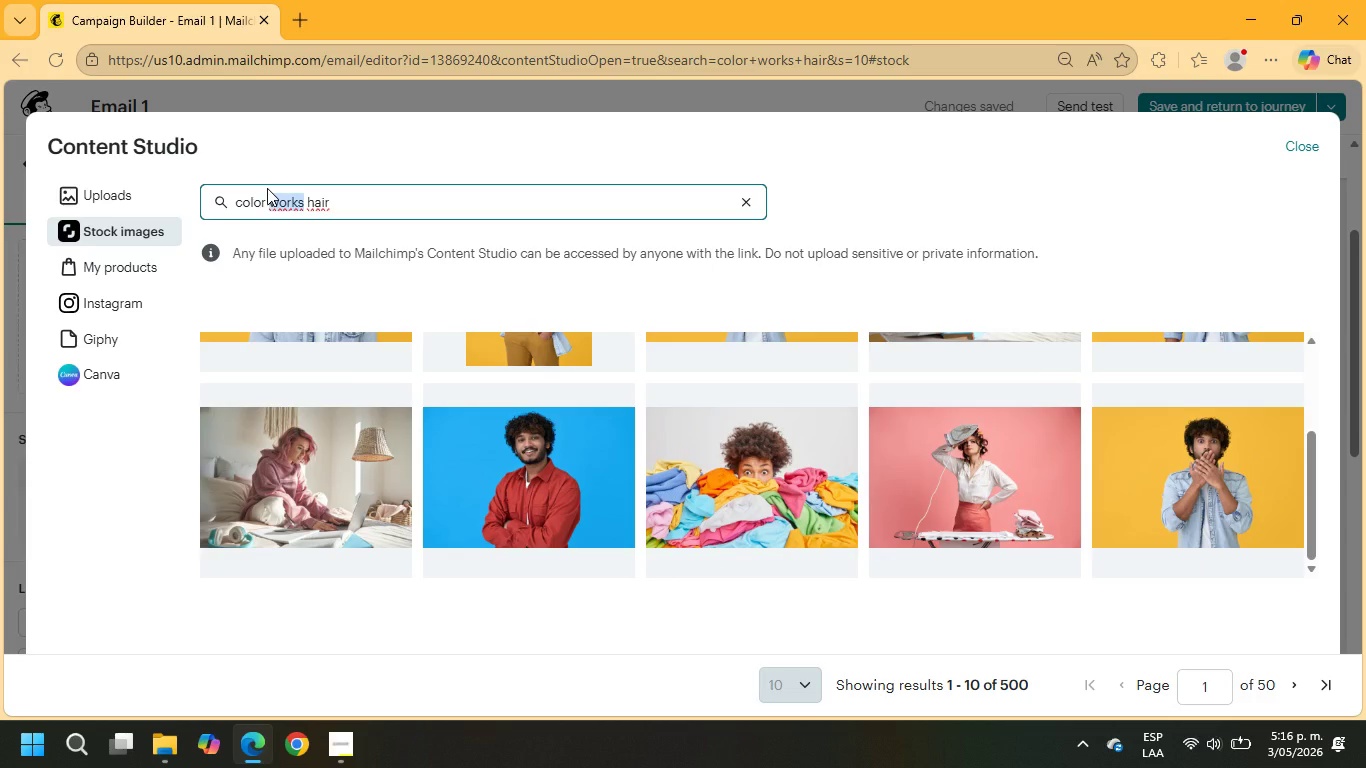 
key(Backspace)
 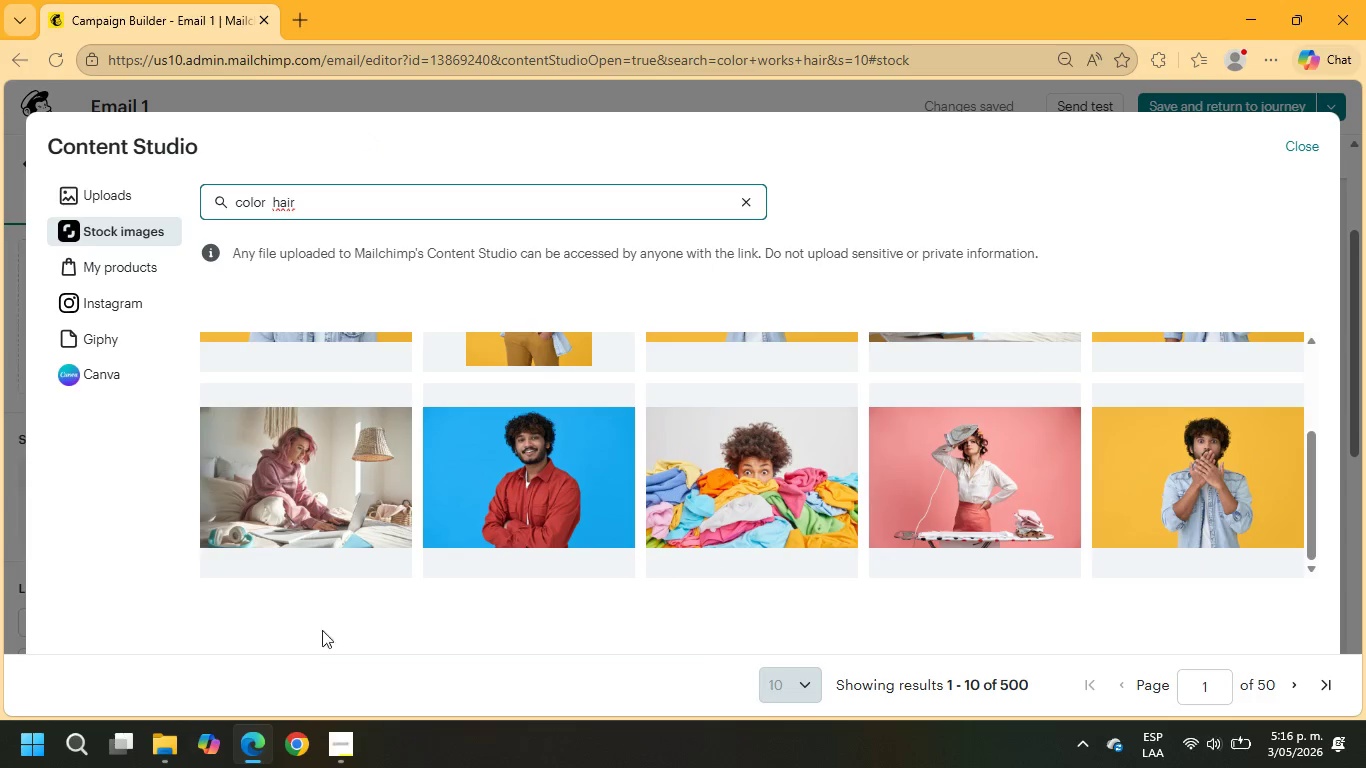 
left_click([334, 759])